 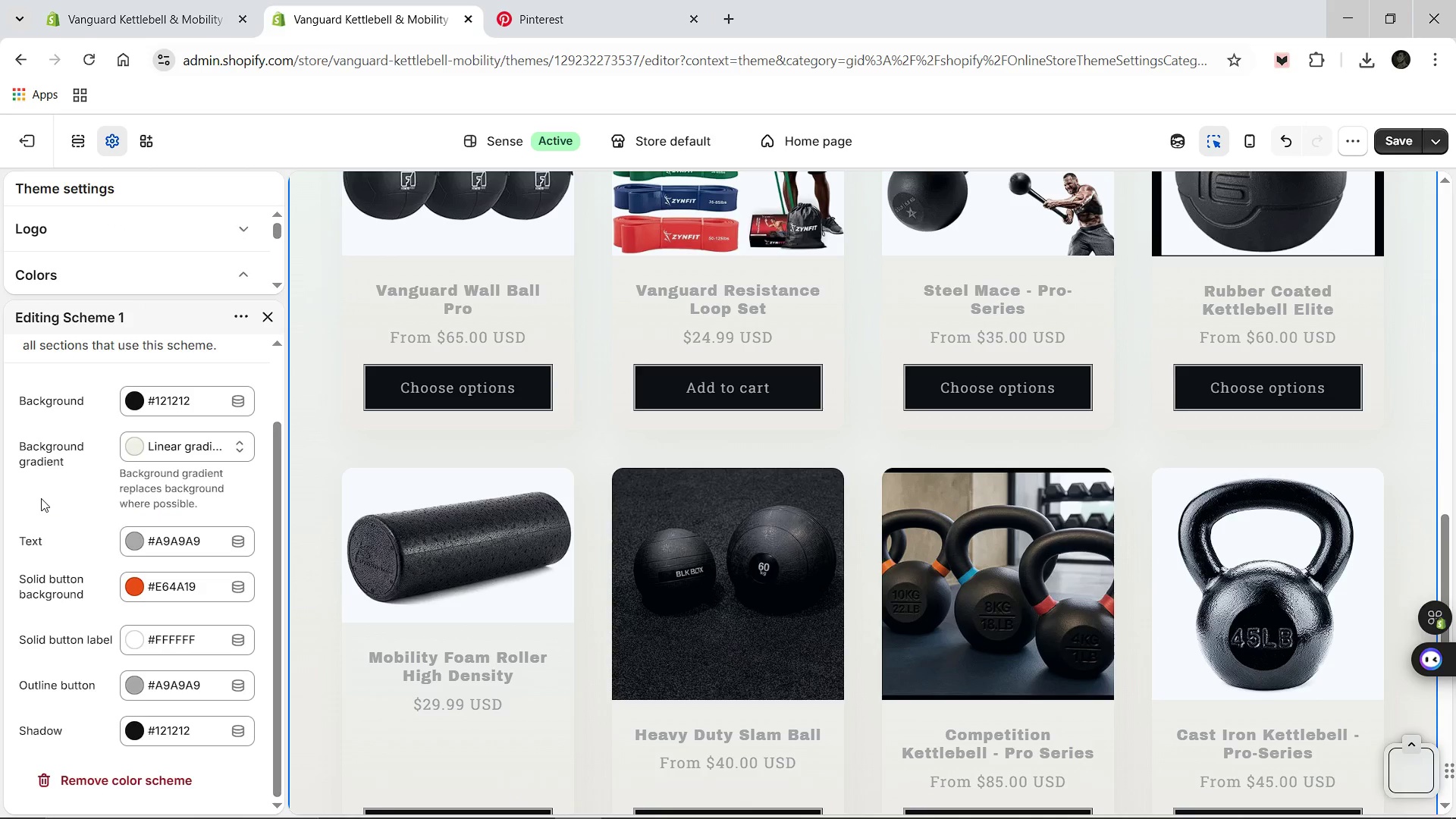 
left_click([177, 635])
 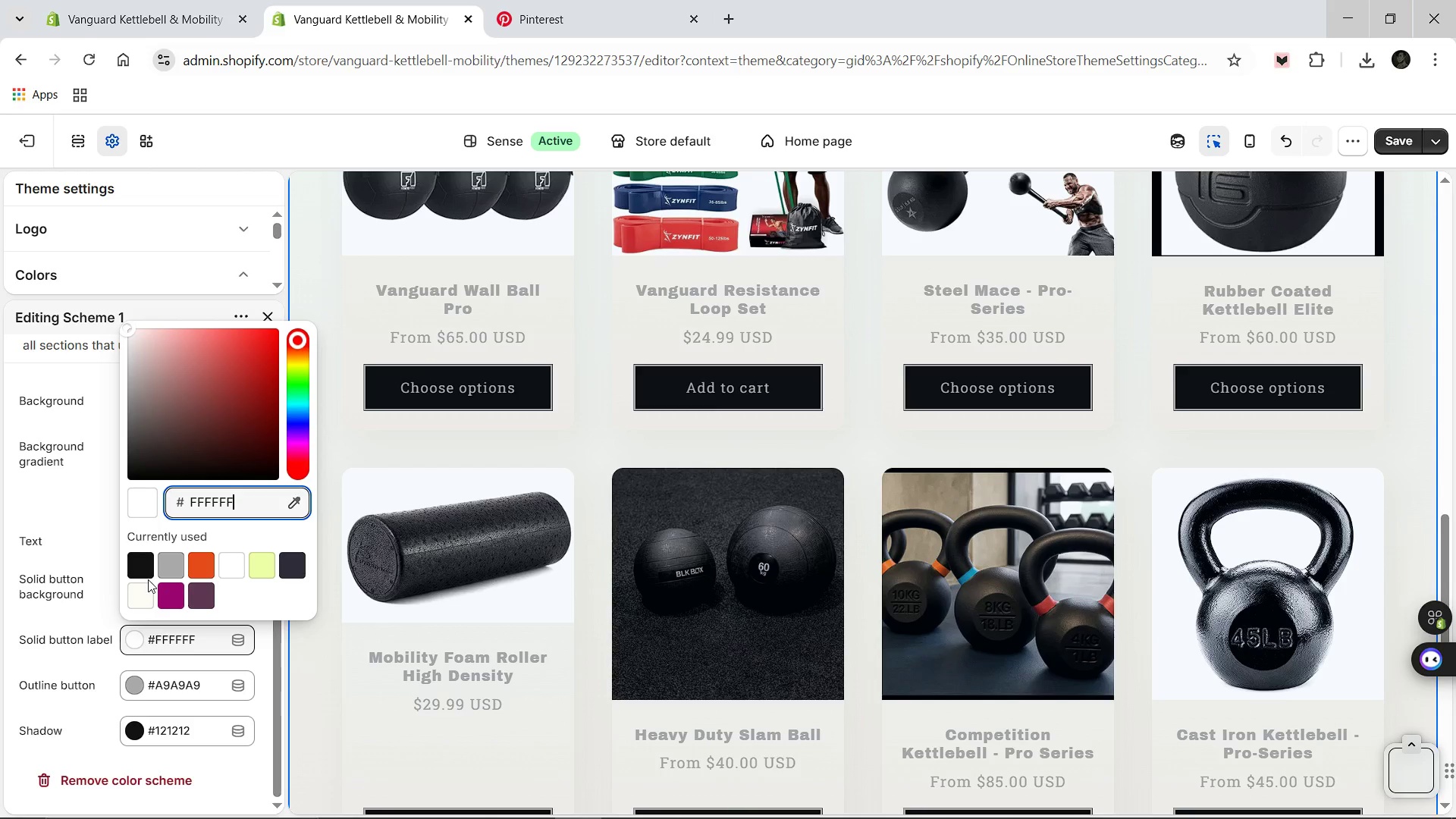 
left_click([146, 564])
 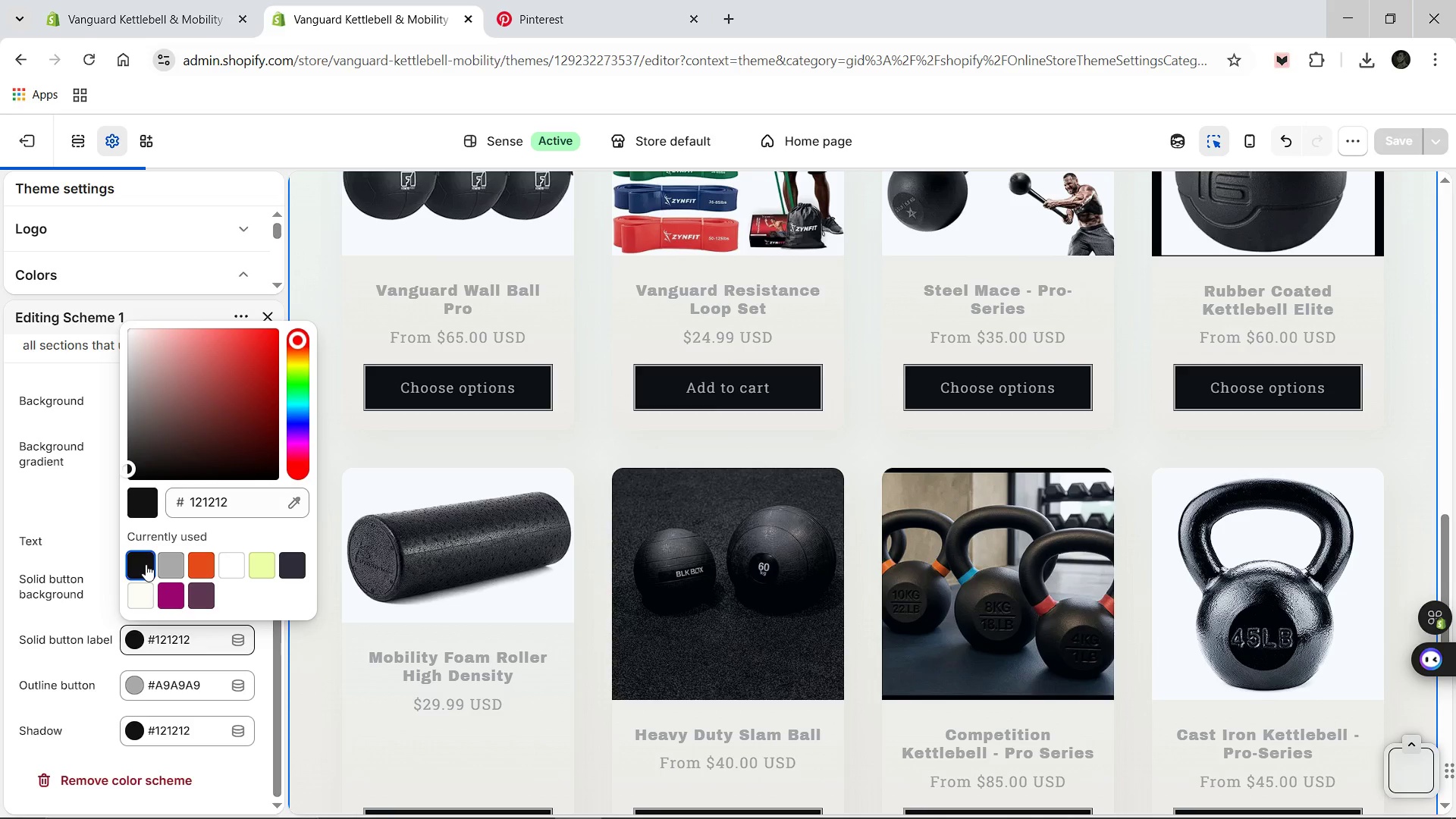 
wait(10.91)
 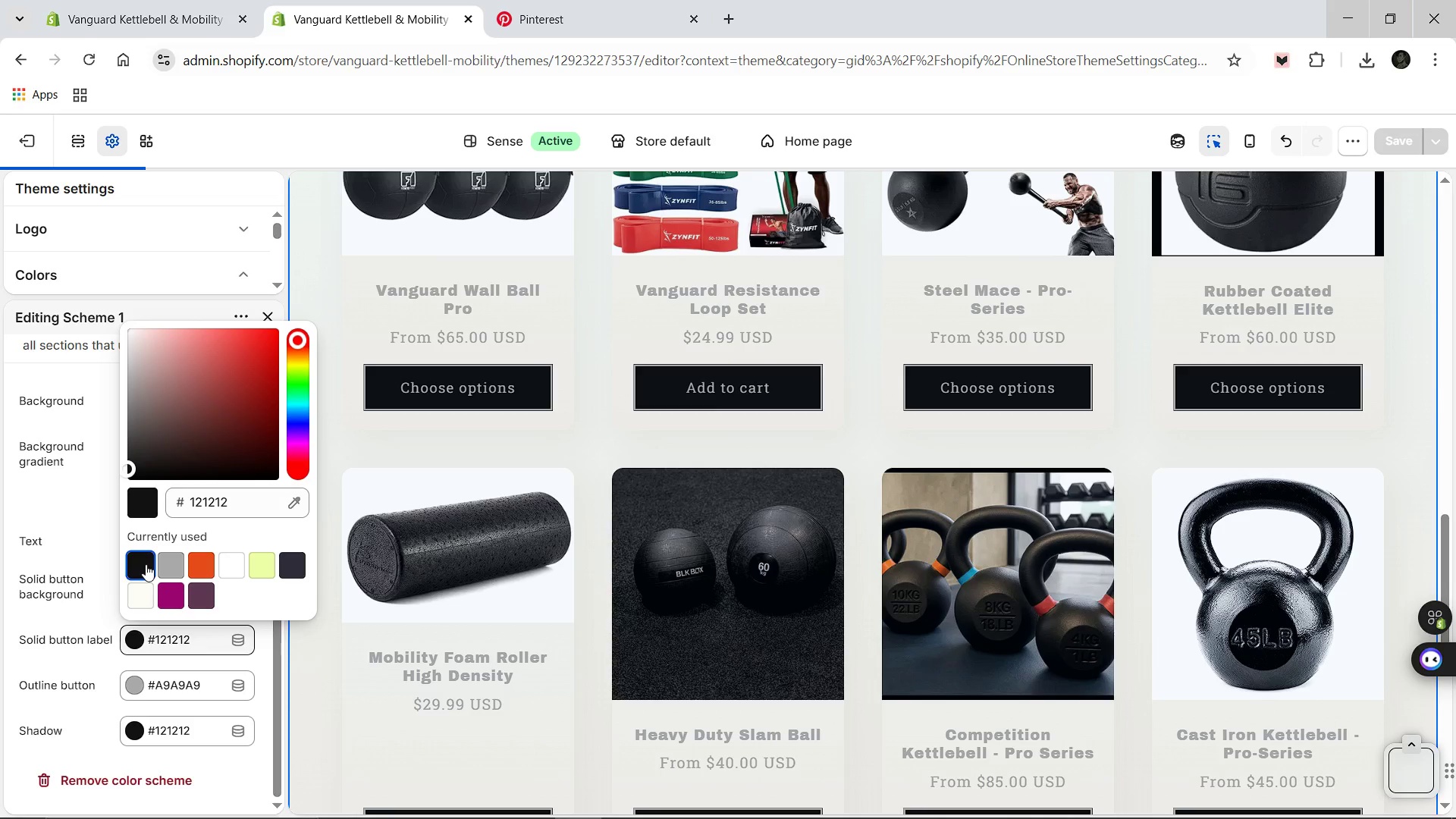 
left_click([52, 510])
 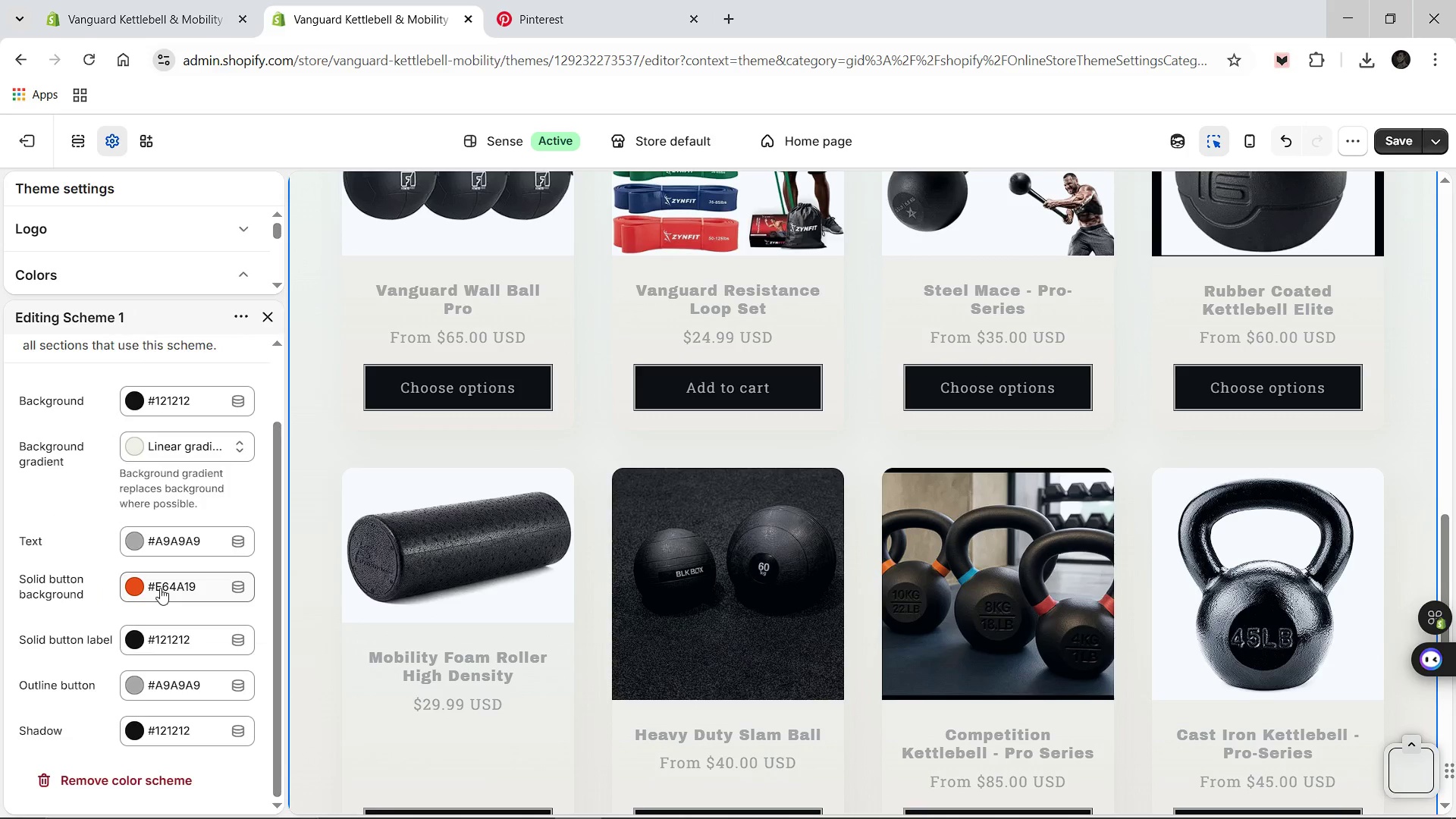 
left_click([160, 588])
 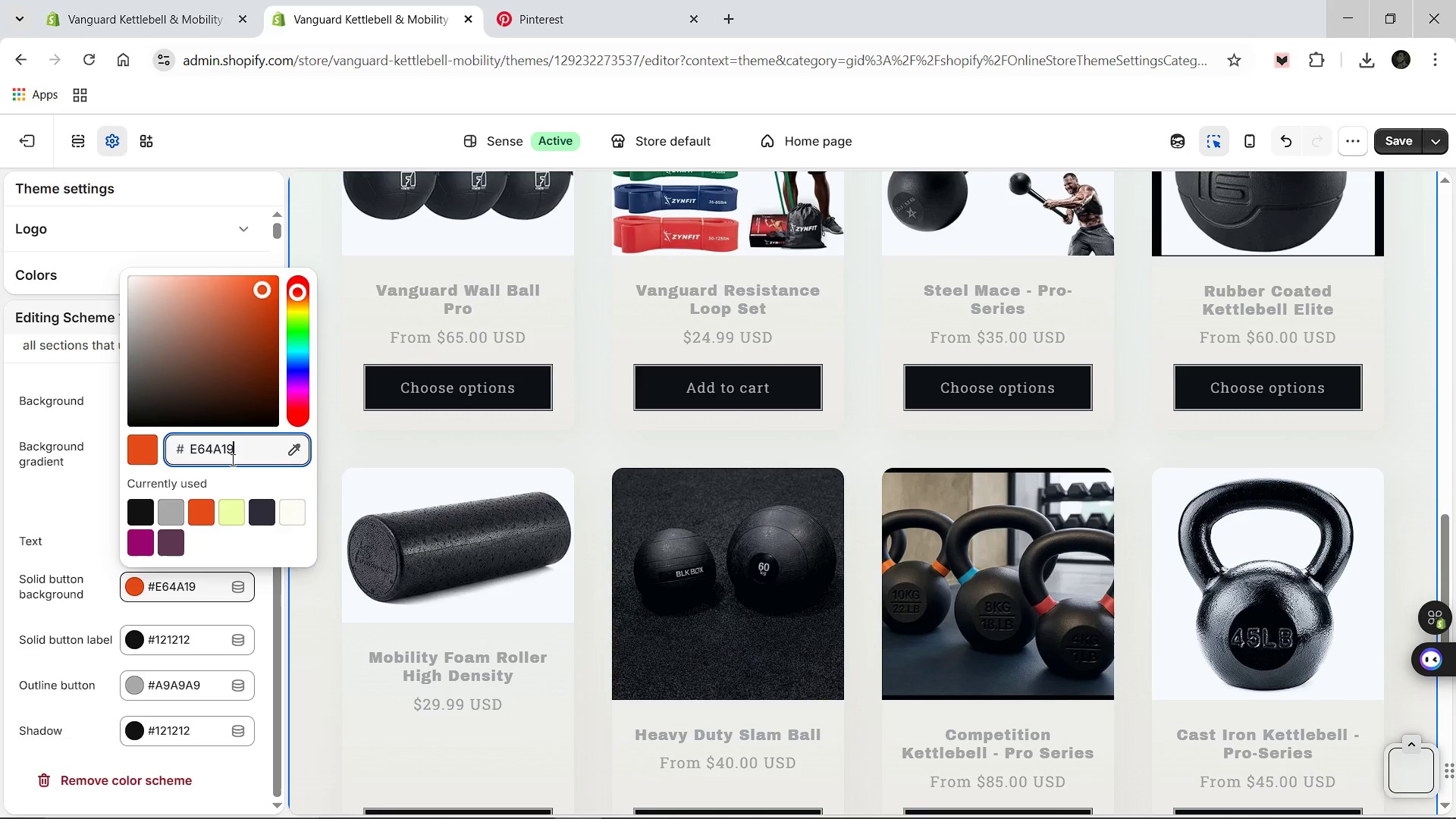 
left_click_drag(start_coordinate=[242, 452], to_coordinate=[187, 457])
 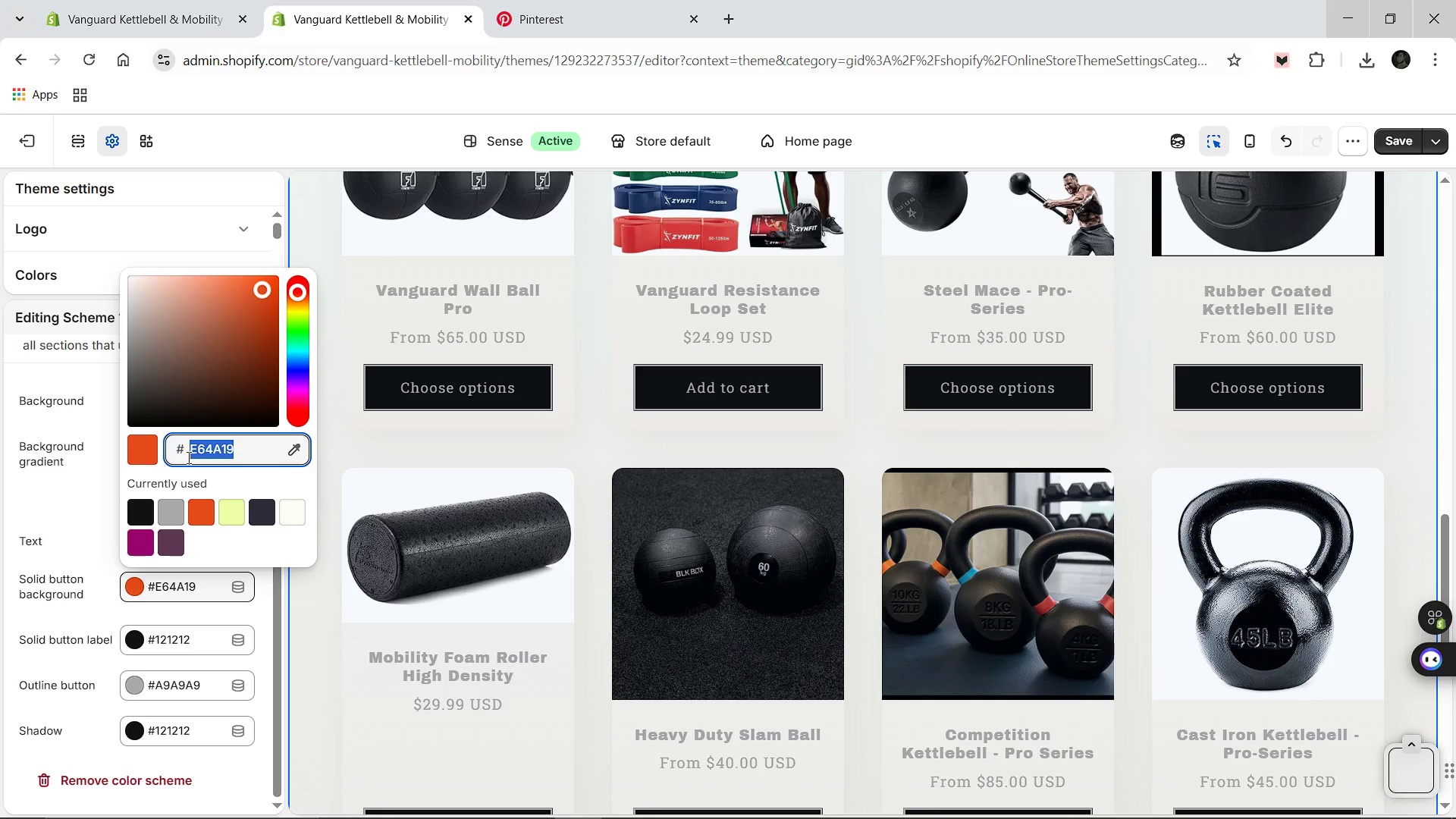 
key(Control+V)
 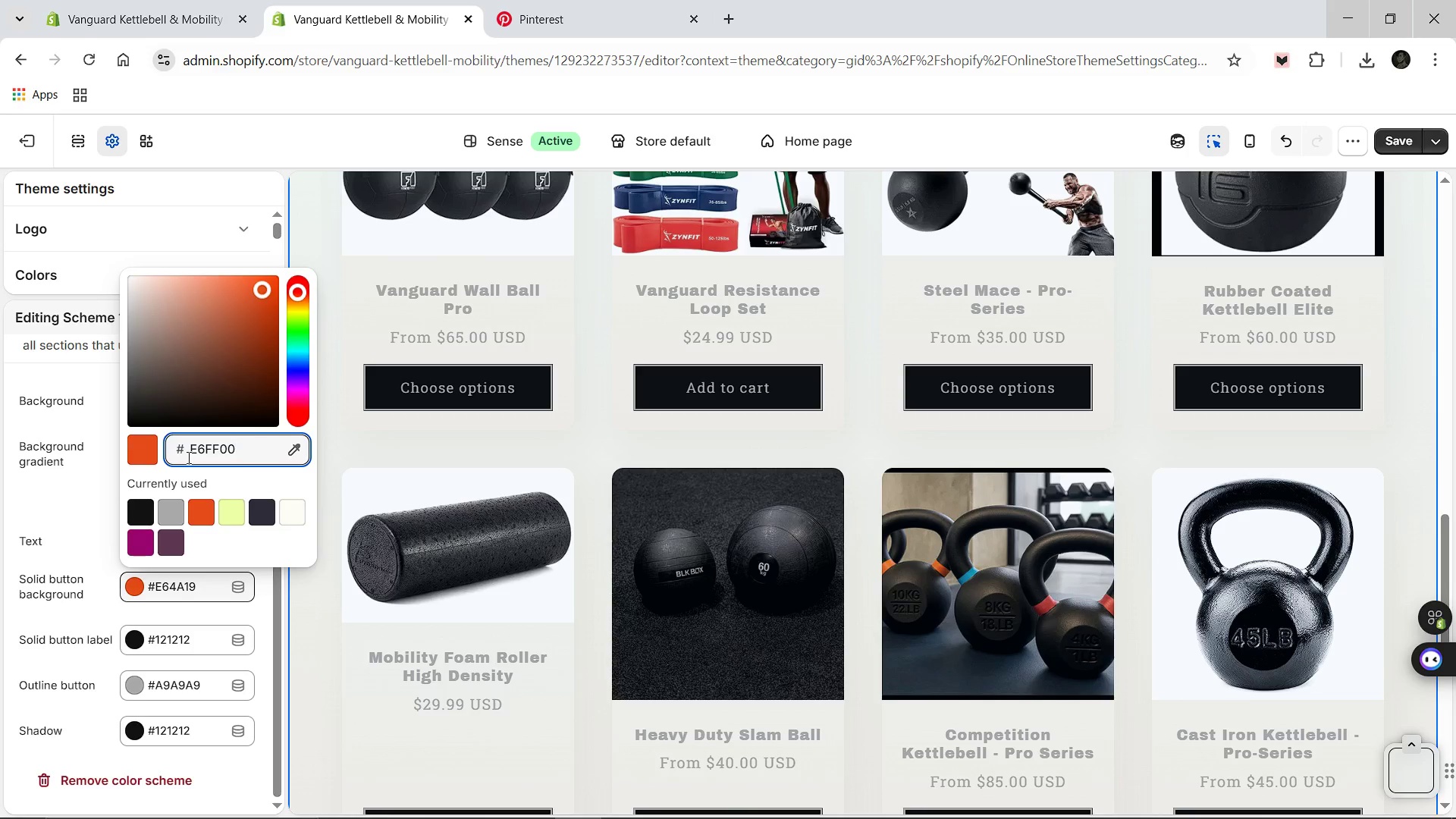 
left_click([52, 514])
 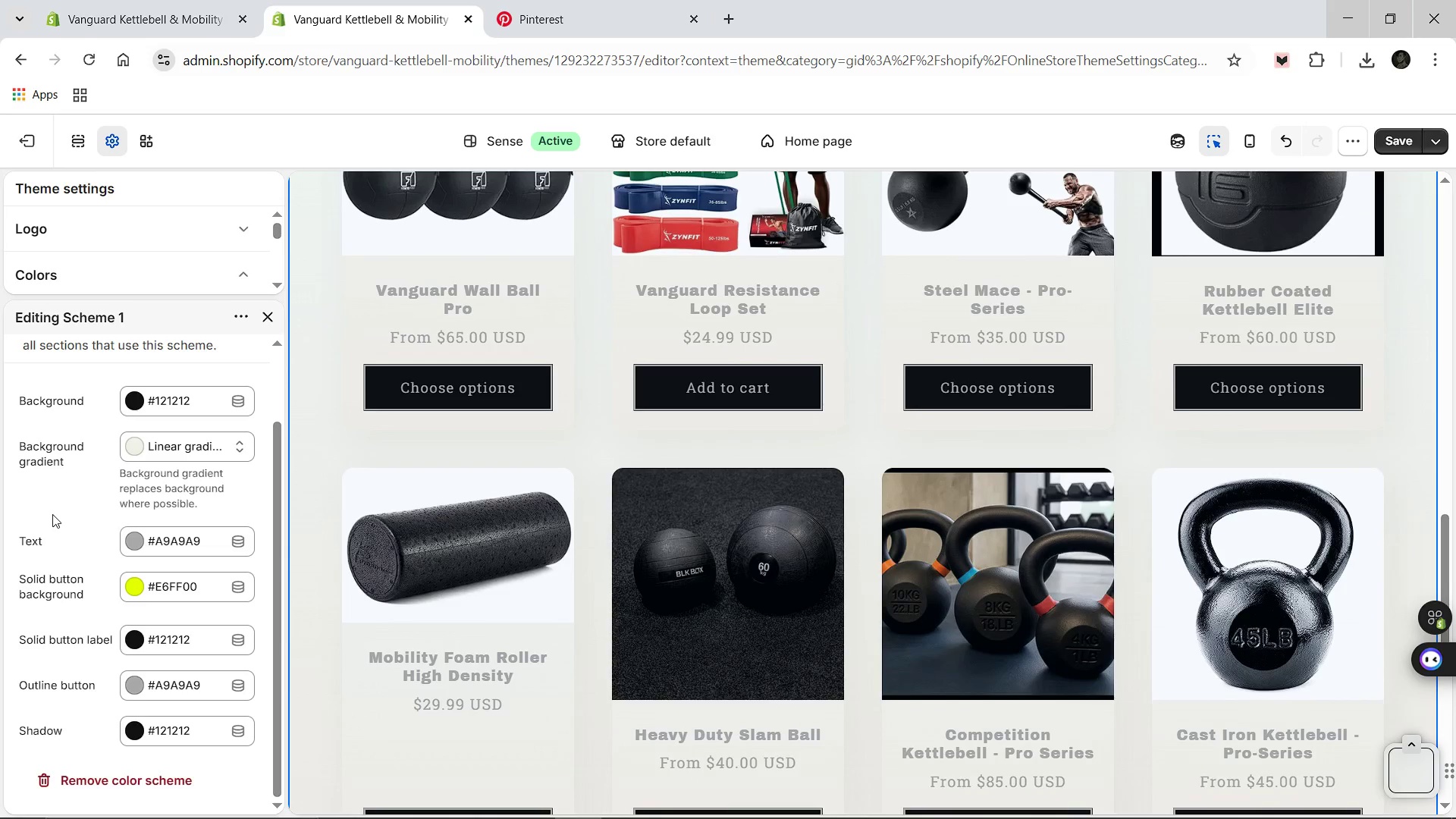 
wait(5.59)
 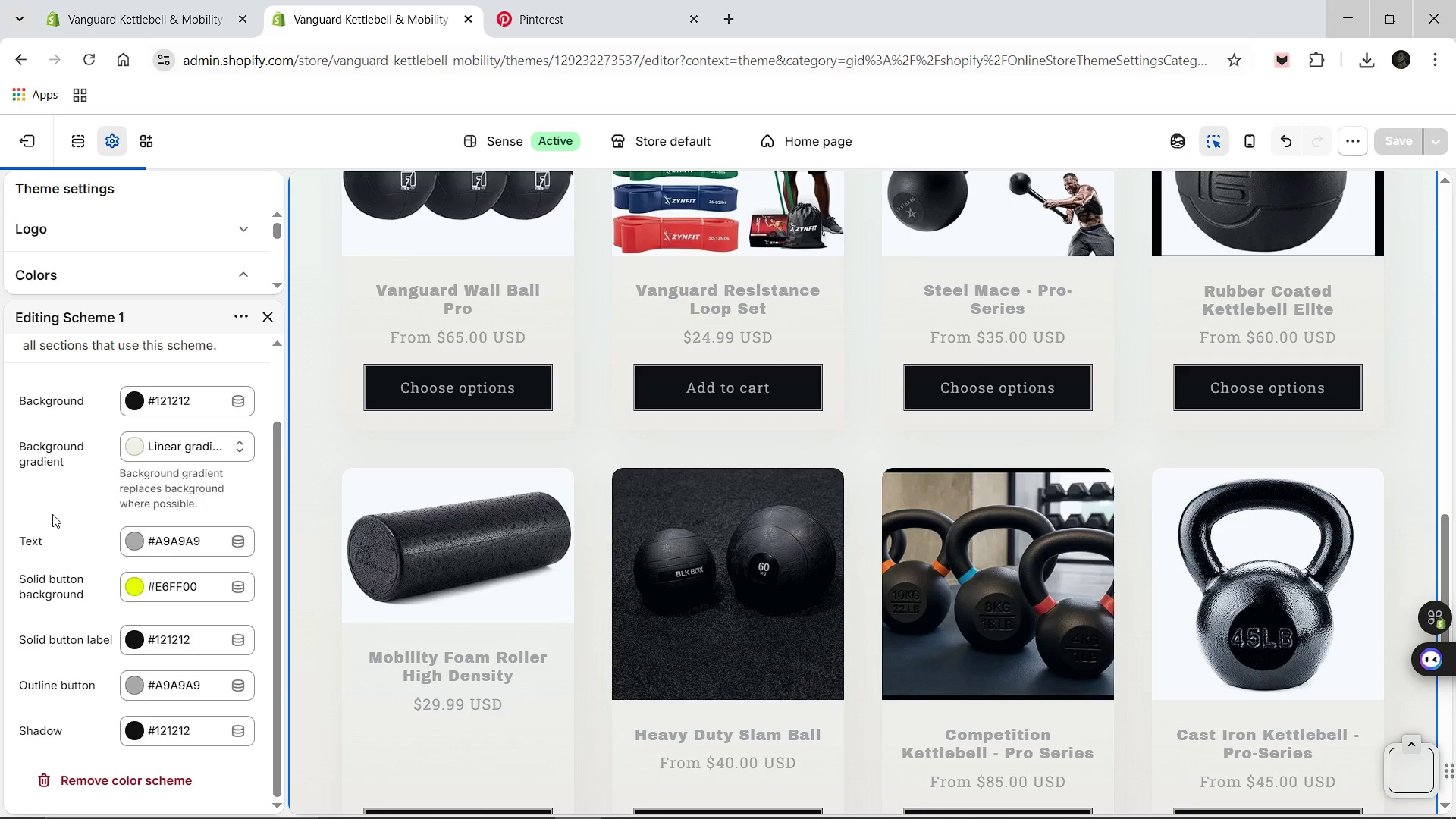 
scroll: coordinate [406, 593], scroll_direction: up, amount: 7.0
 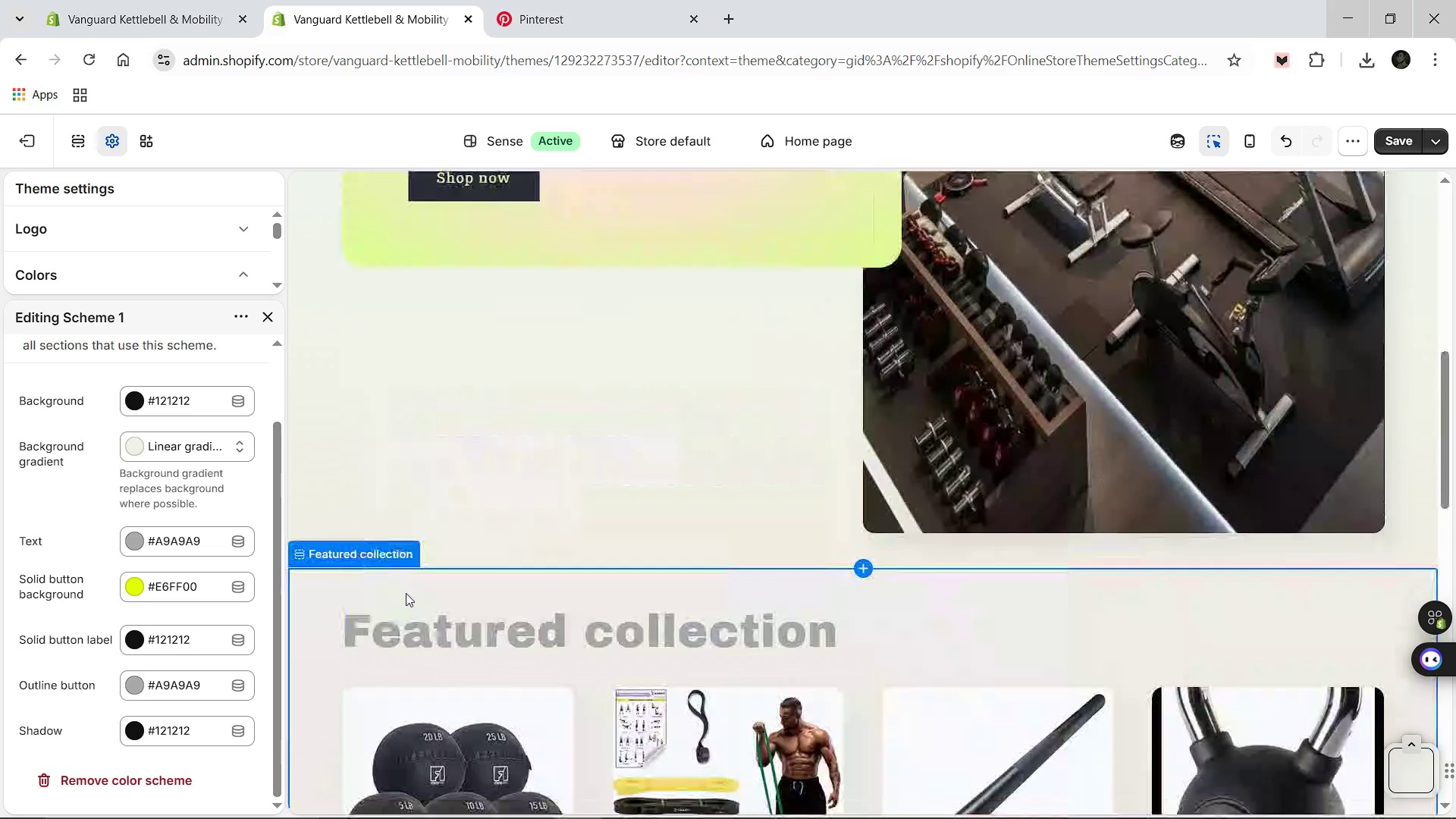 
scroll: coordinate [406, 593], scroll_direction: down, amount: 7.0
 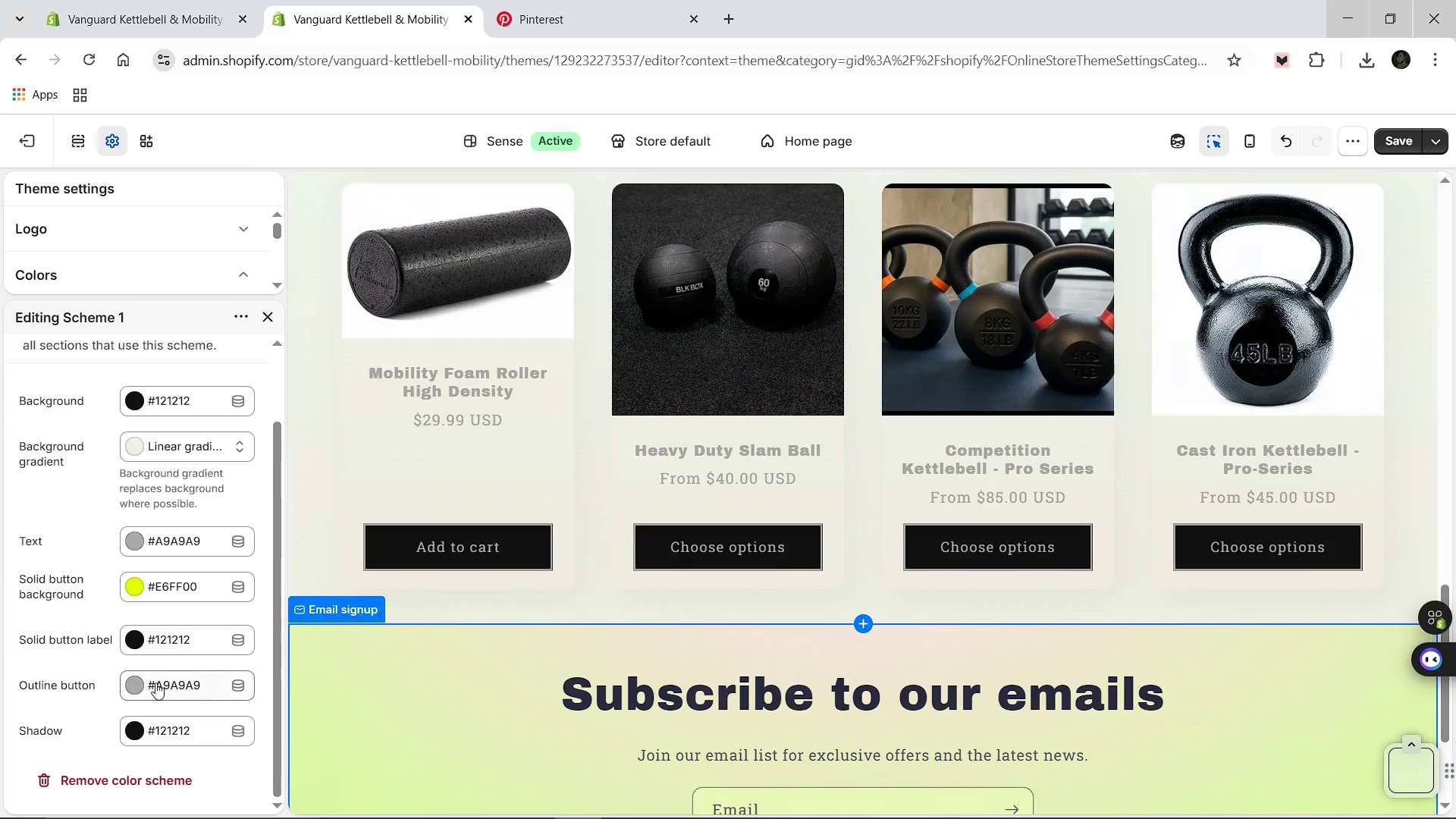 
wait(26.06)
 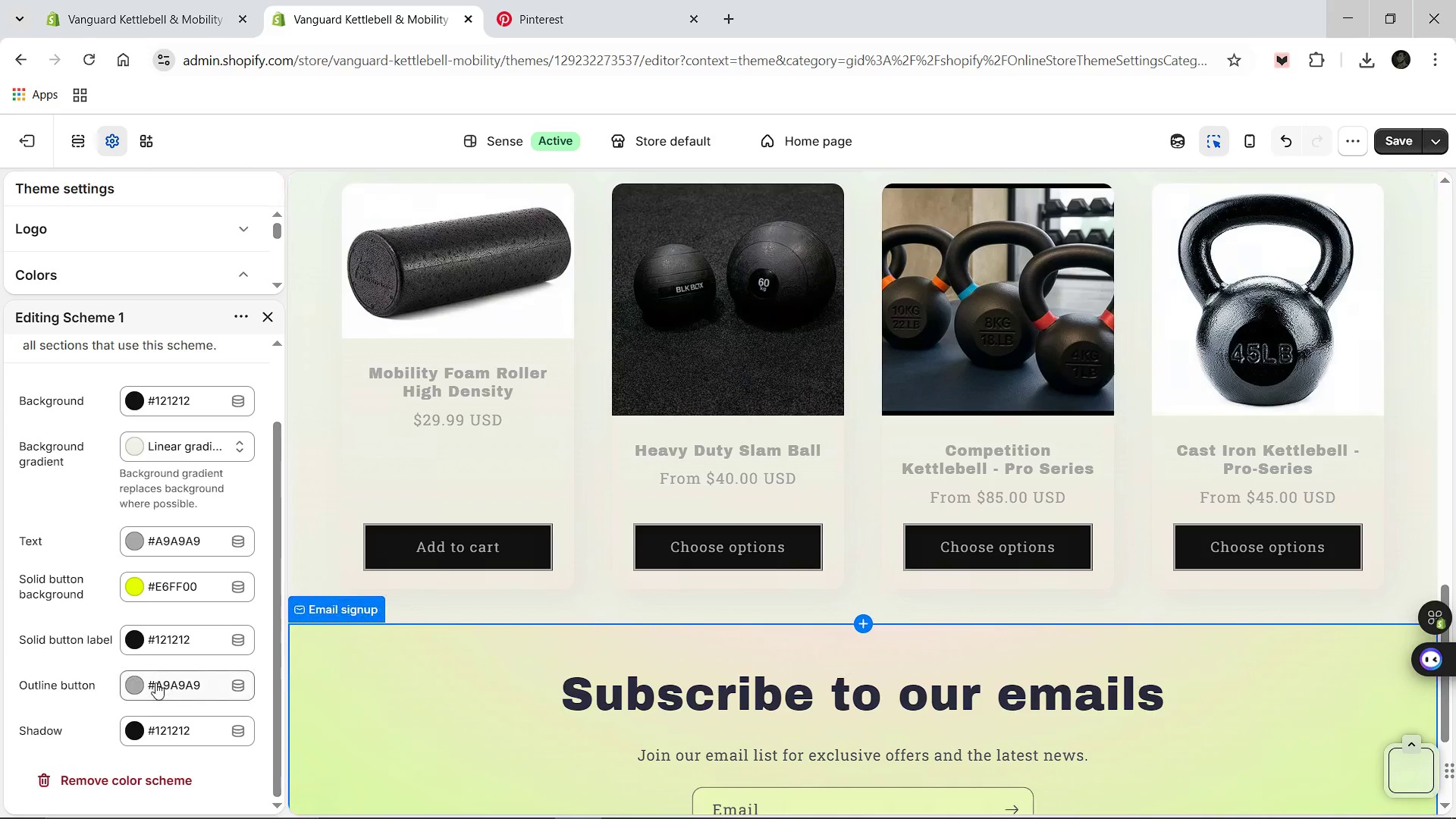 
scroll: coordinate [155, 682], scroll_direction: down, amount: 1.0
 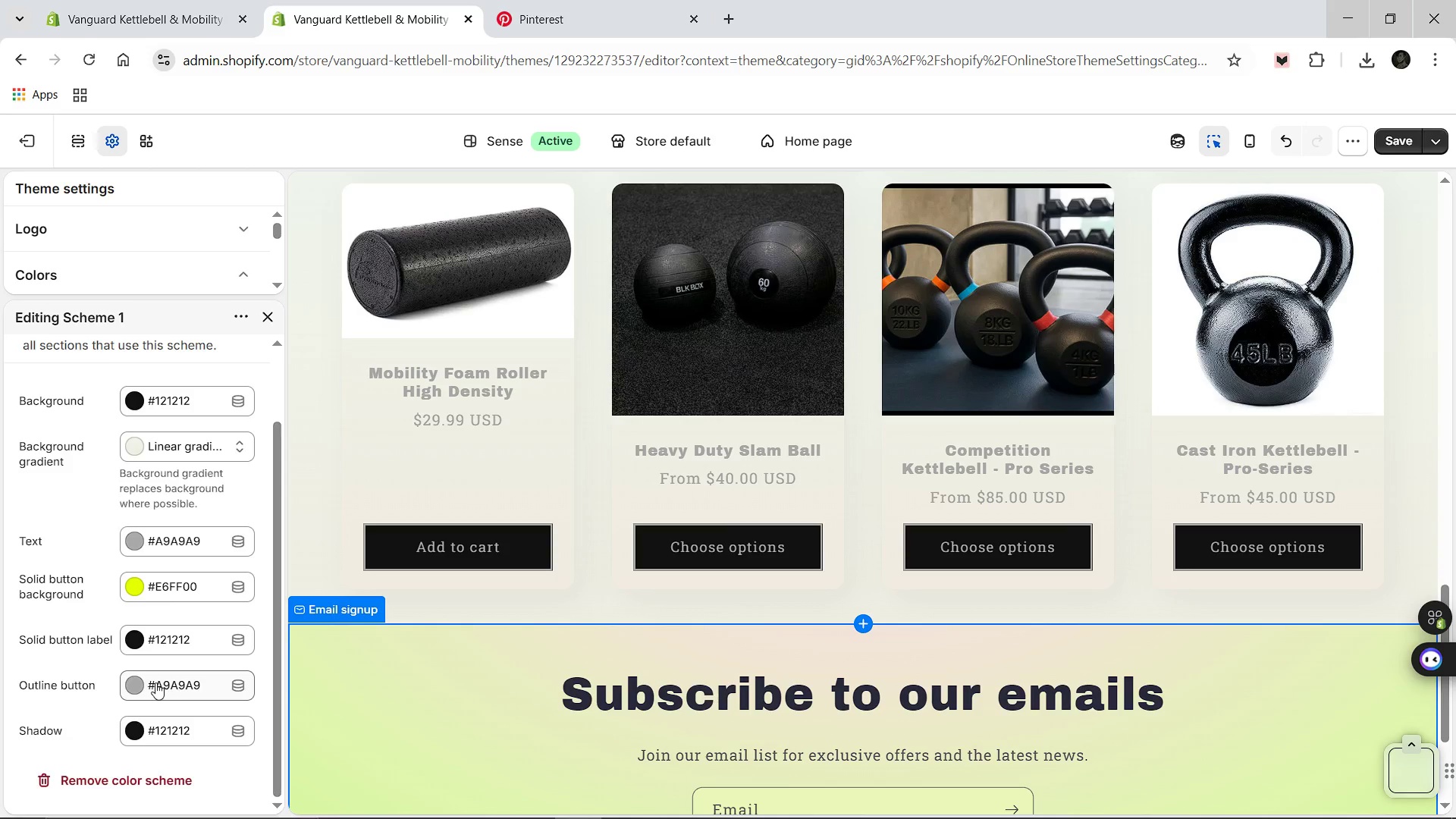 
scroll: coordinate [155, 682], scroll_direction: up, amount: 1.0
 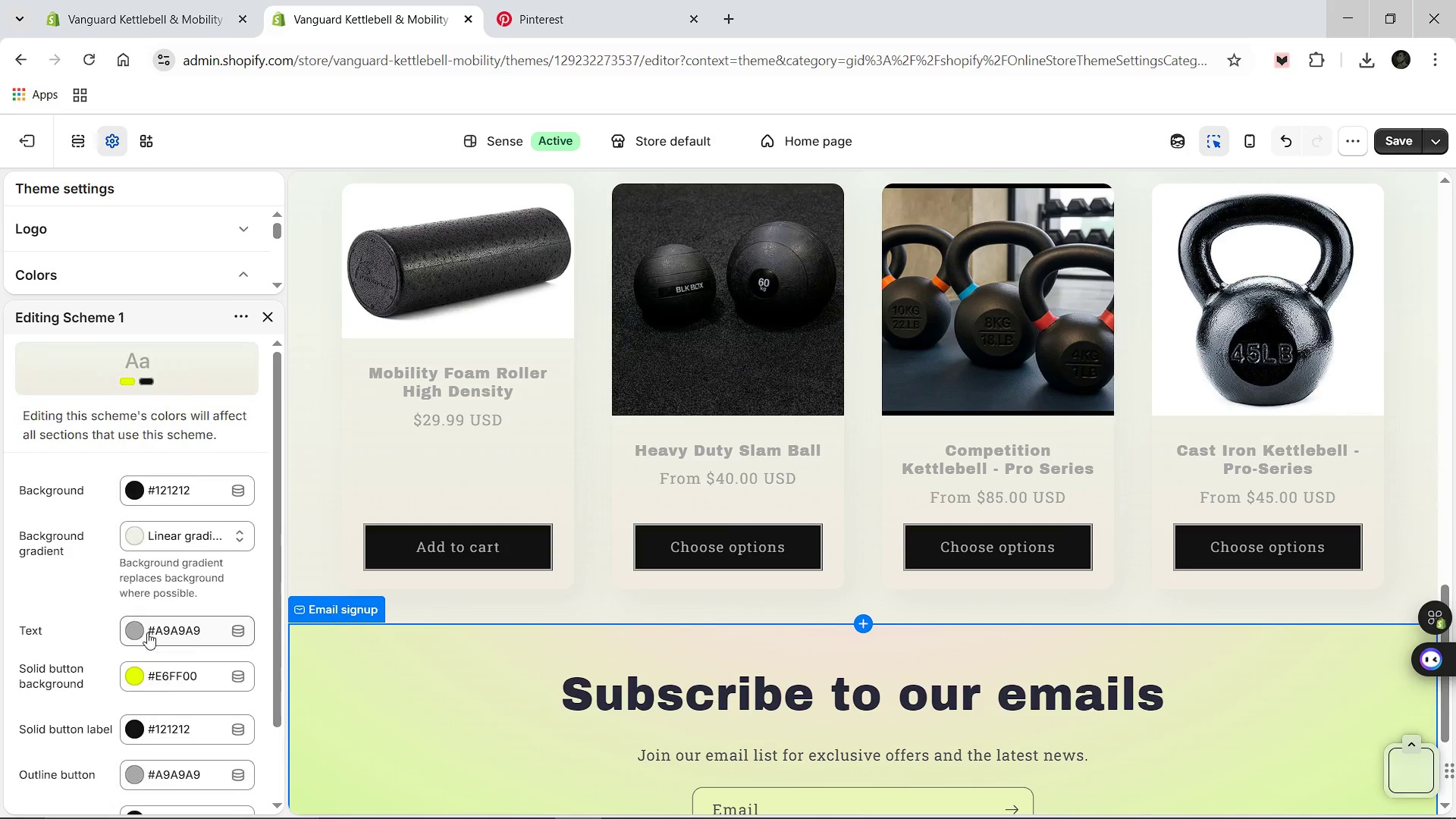 
scroll: coordinate [147, 632], scroll_direction: down, amount: 4.0
 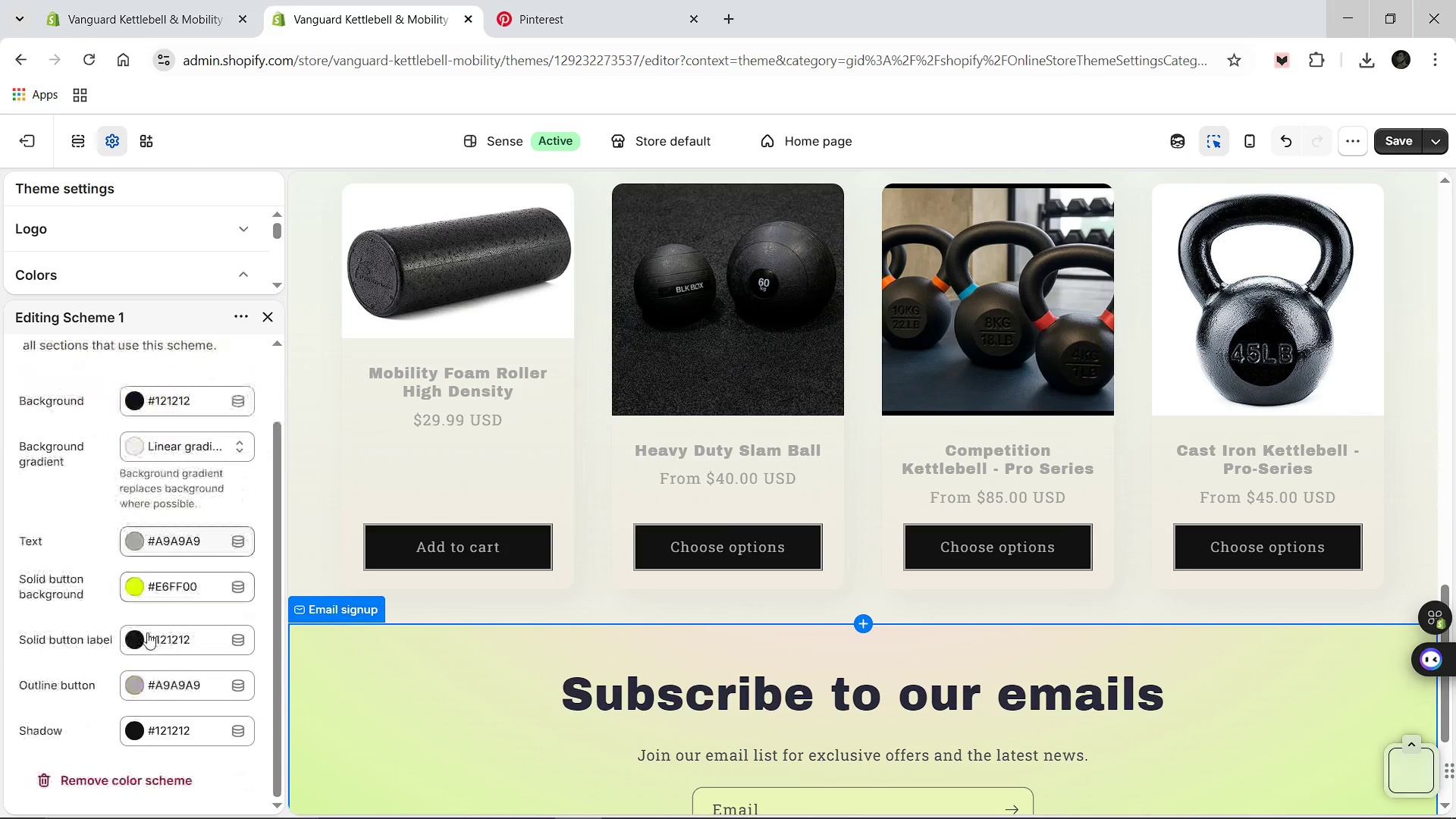 
scroll: coordinate [147, 632], scroll_direction: up, amount: 2.0
 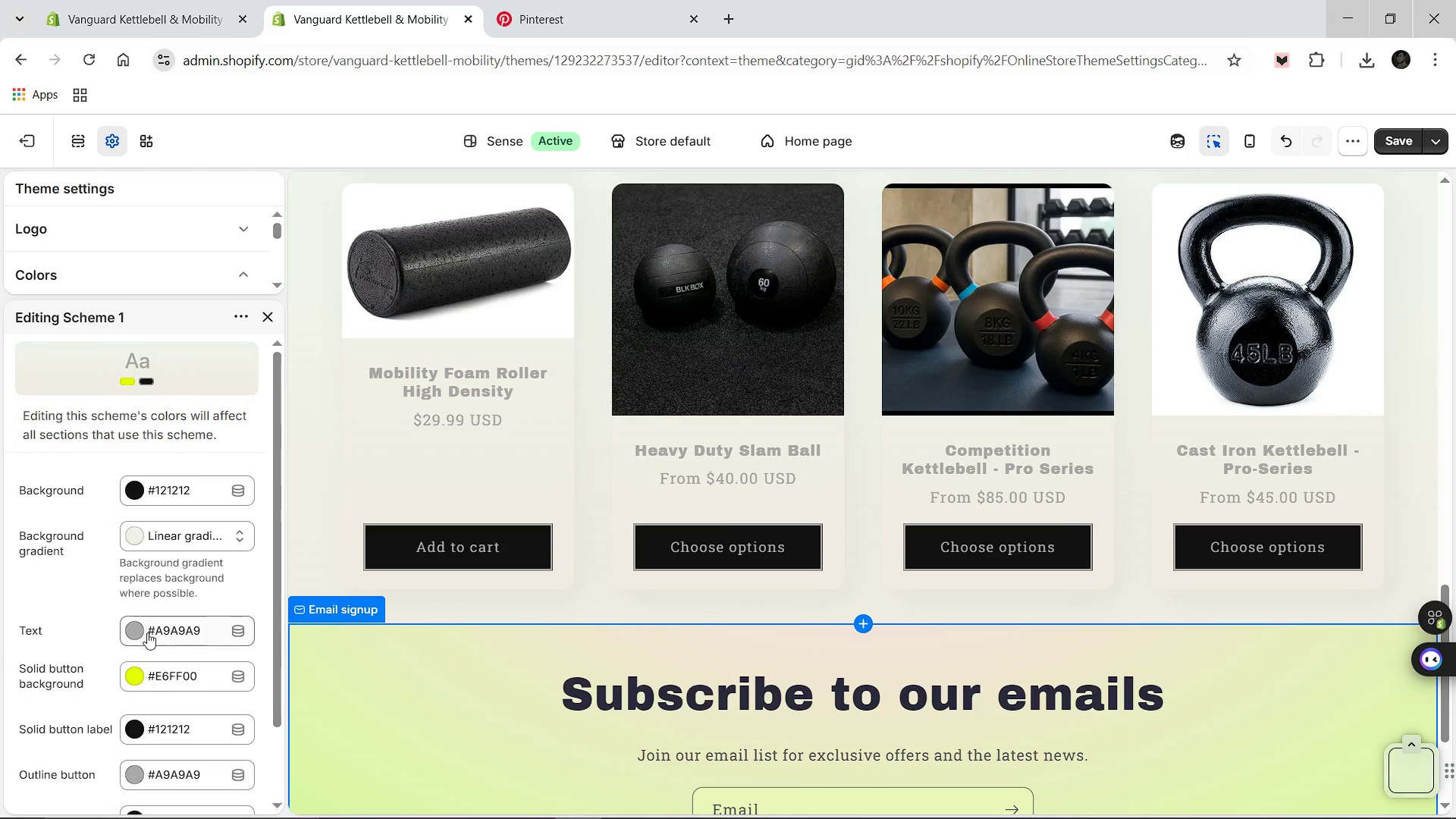 
wait(38.47)
 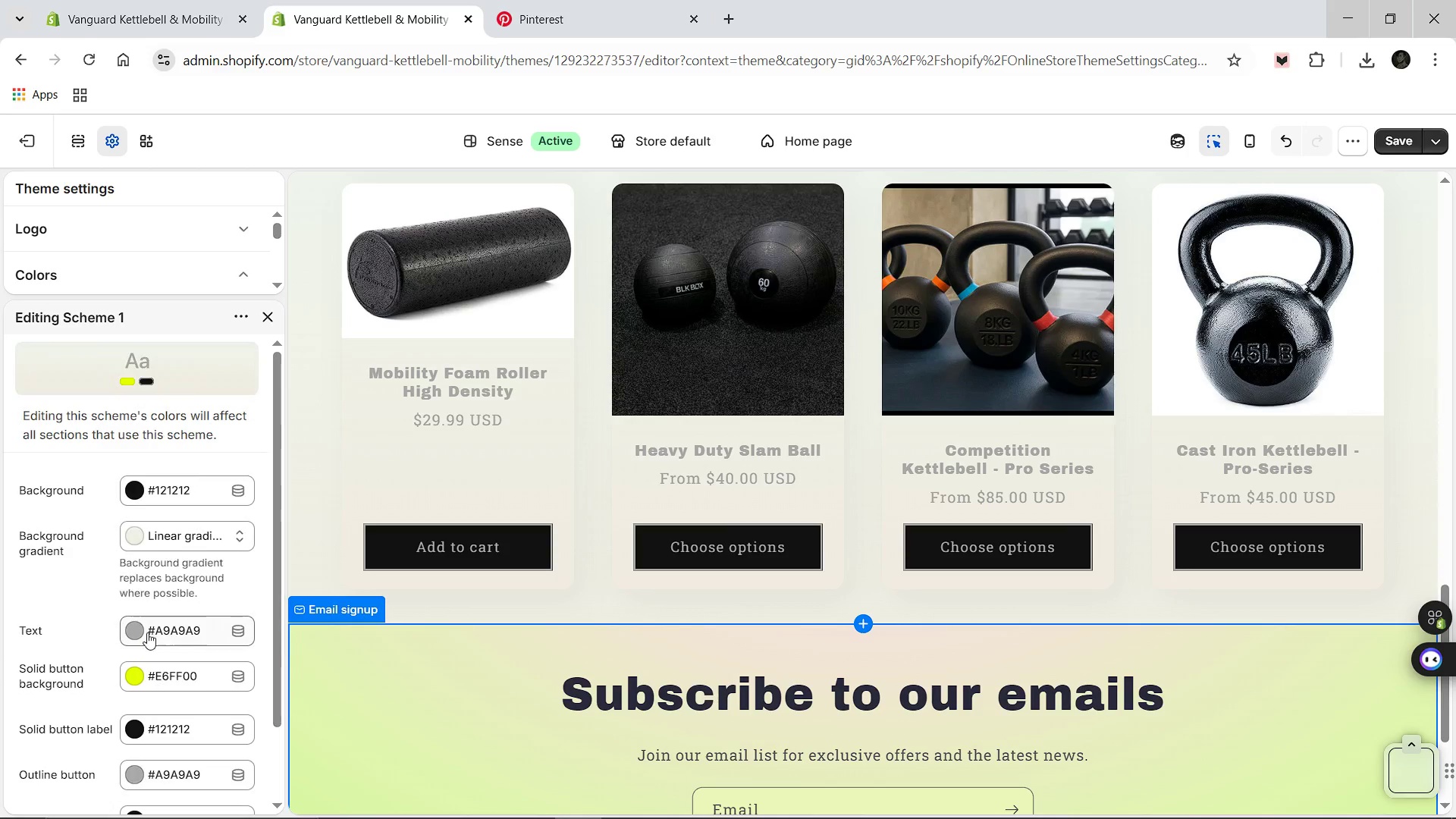 
scroll: coordinate [147, 632], scroll_direction: up, amount: 2.0
 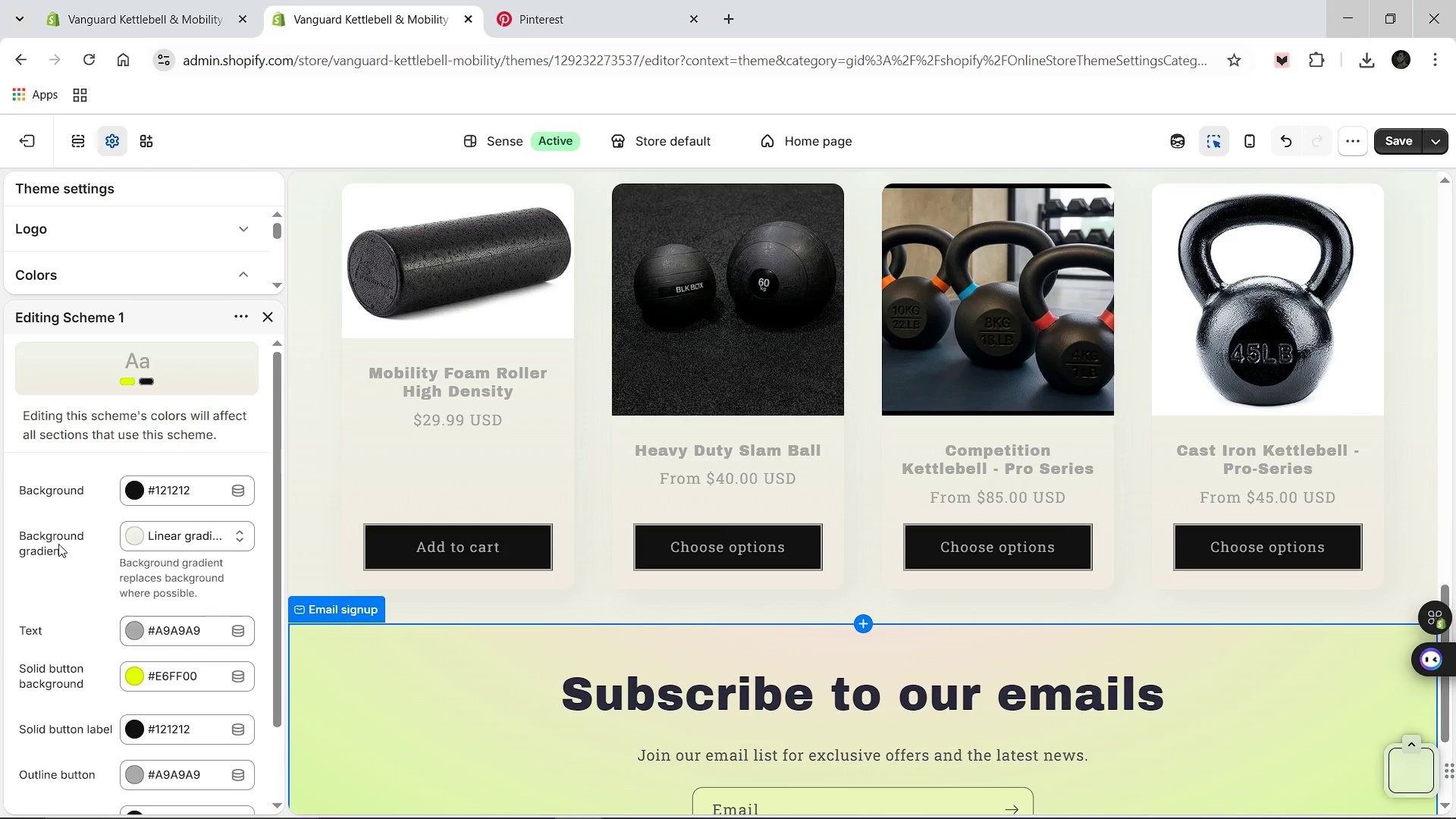 
scroll: coordinate [58, 544], scroll_direction: down, amount: 2.0
 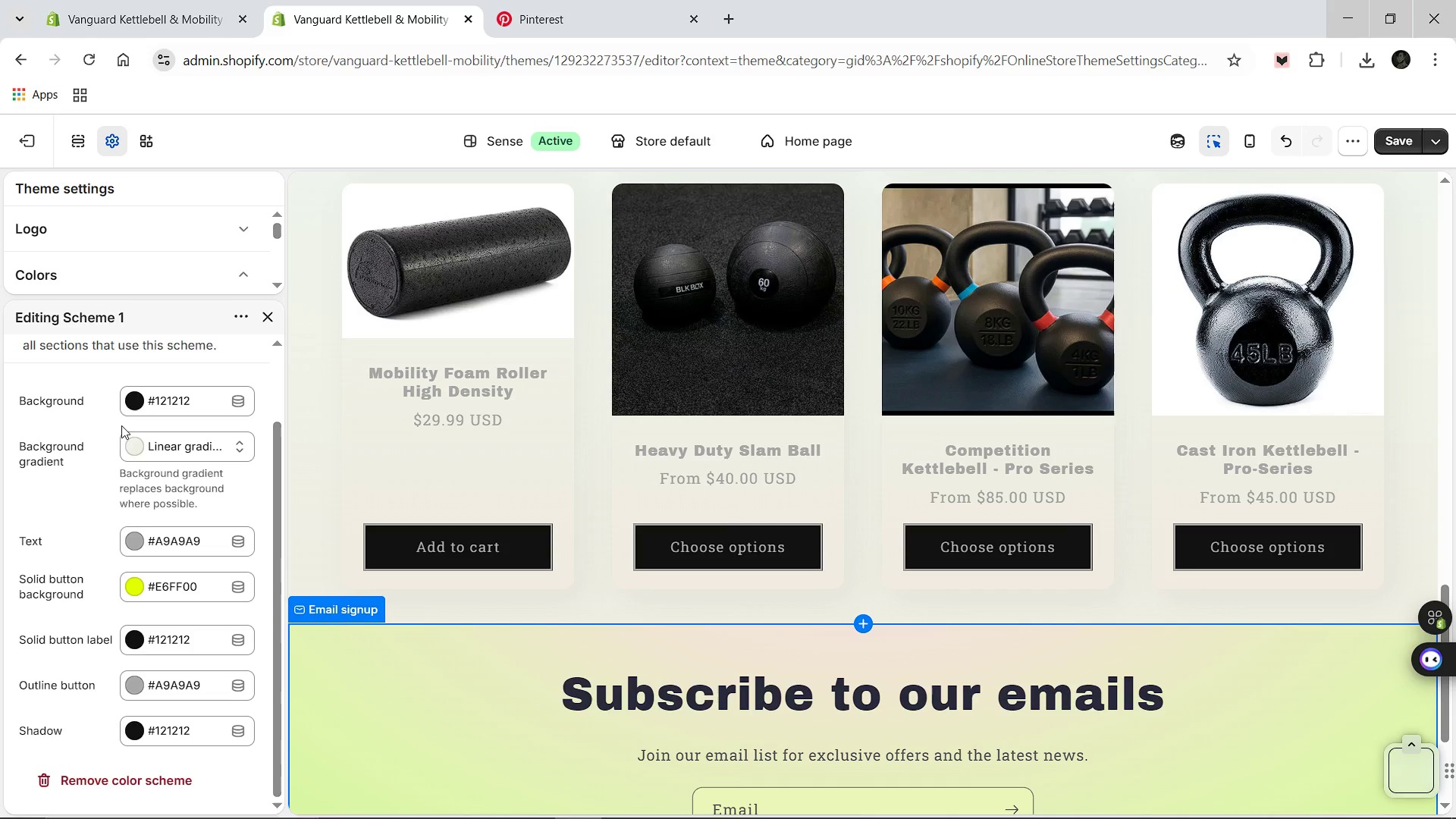 
left_click([155, 530])
 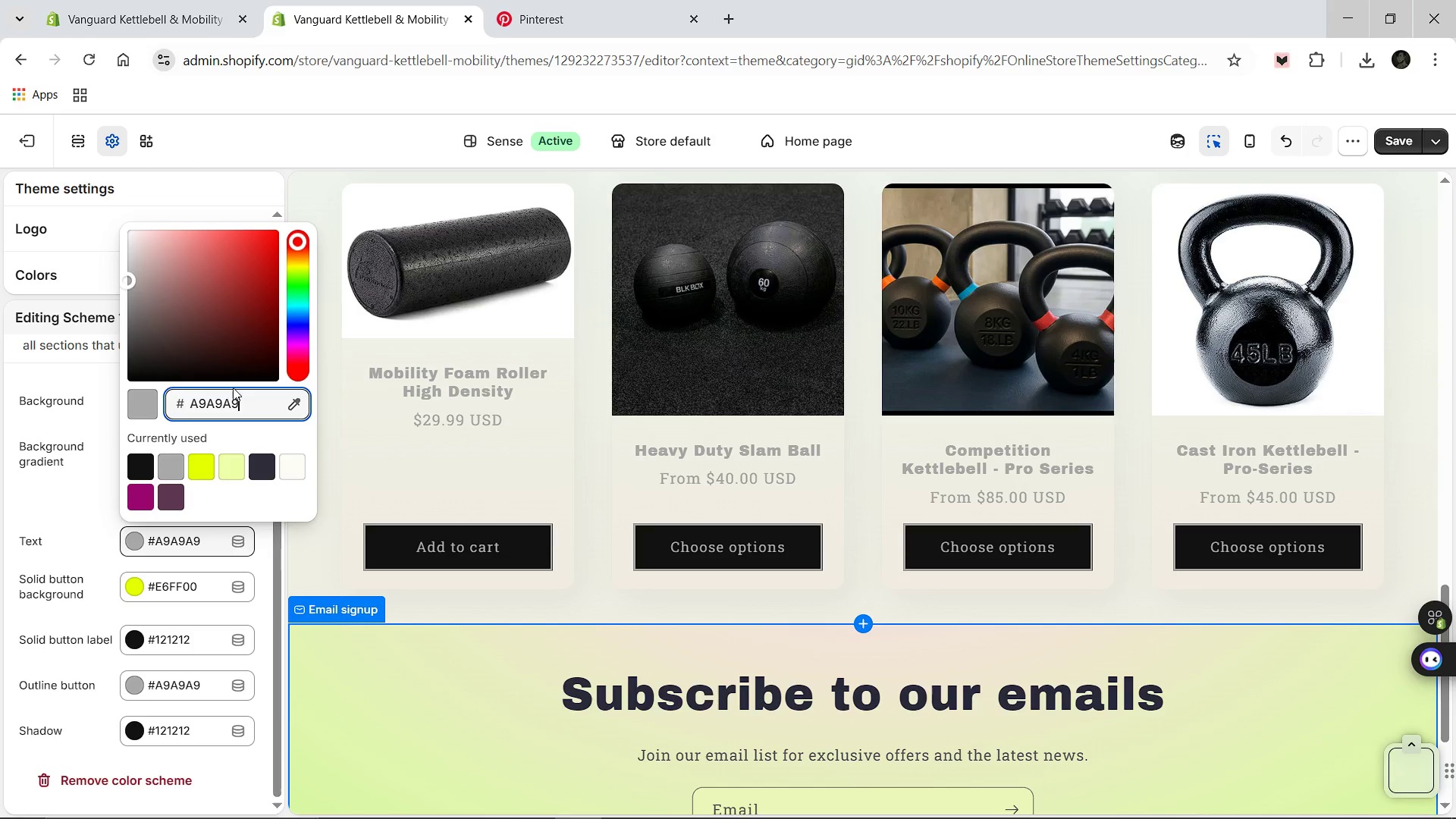 
wait(6.3)
 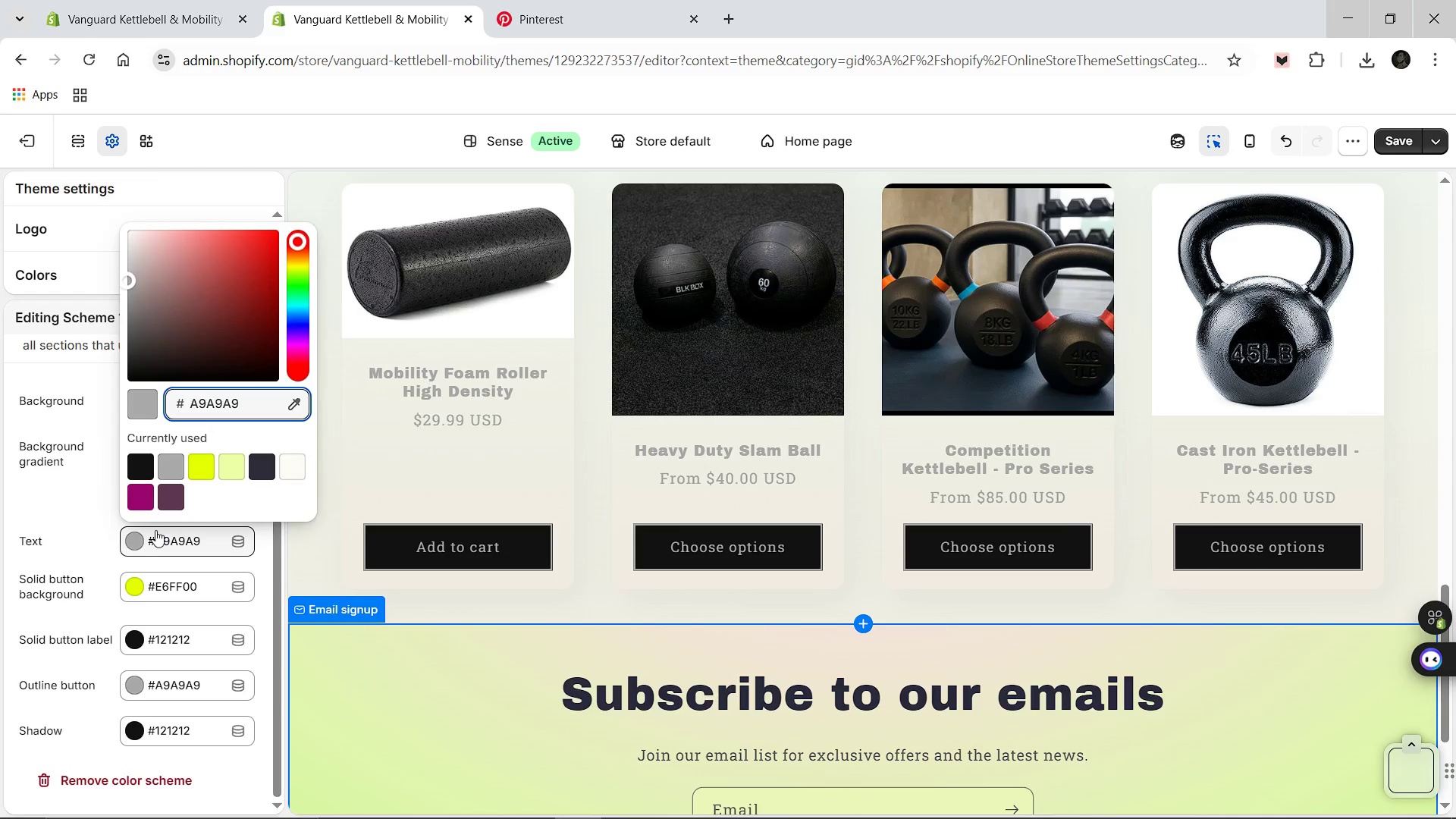 
left_click_drag(start_coordinate=[246, 398], to_coordinate=[180, 399])
 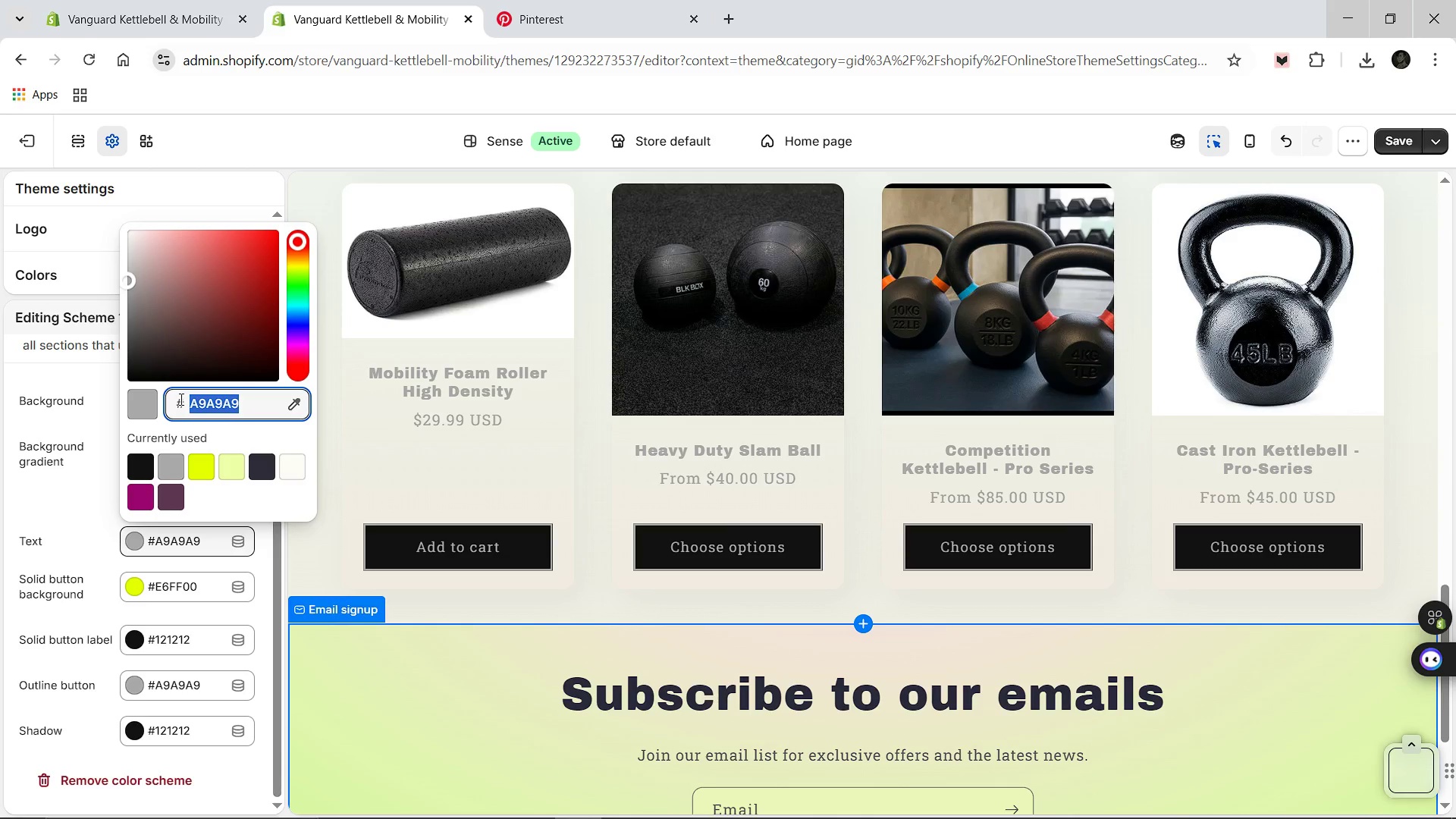 
type(FFFFFF)
 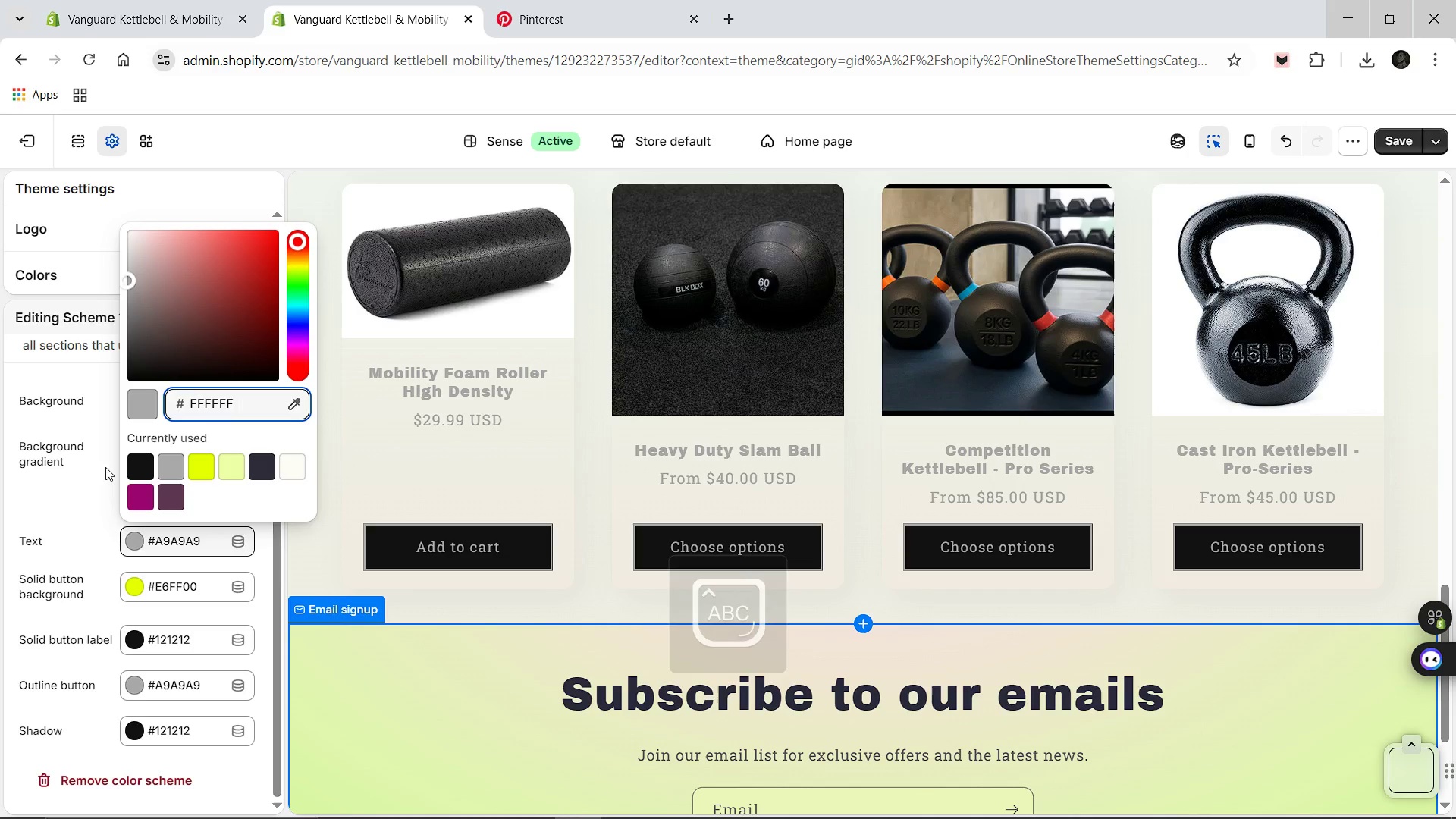 
left_click([77, 485])
 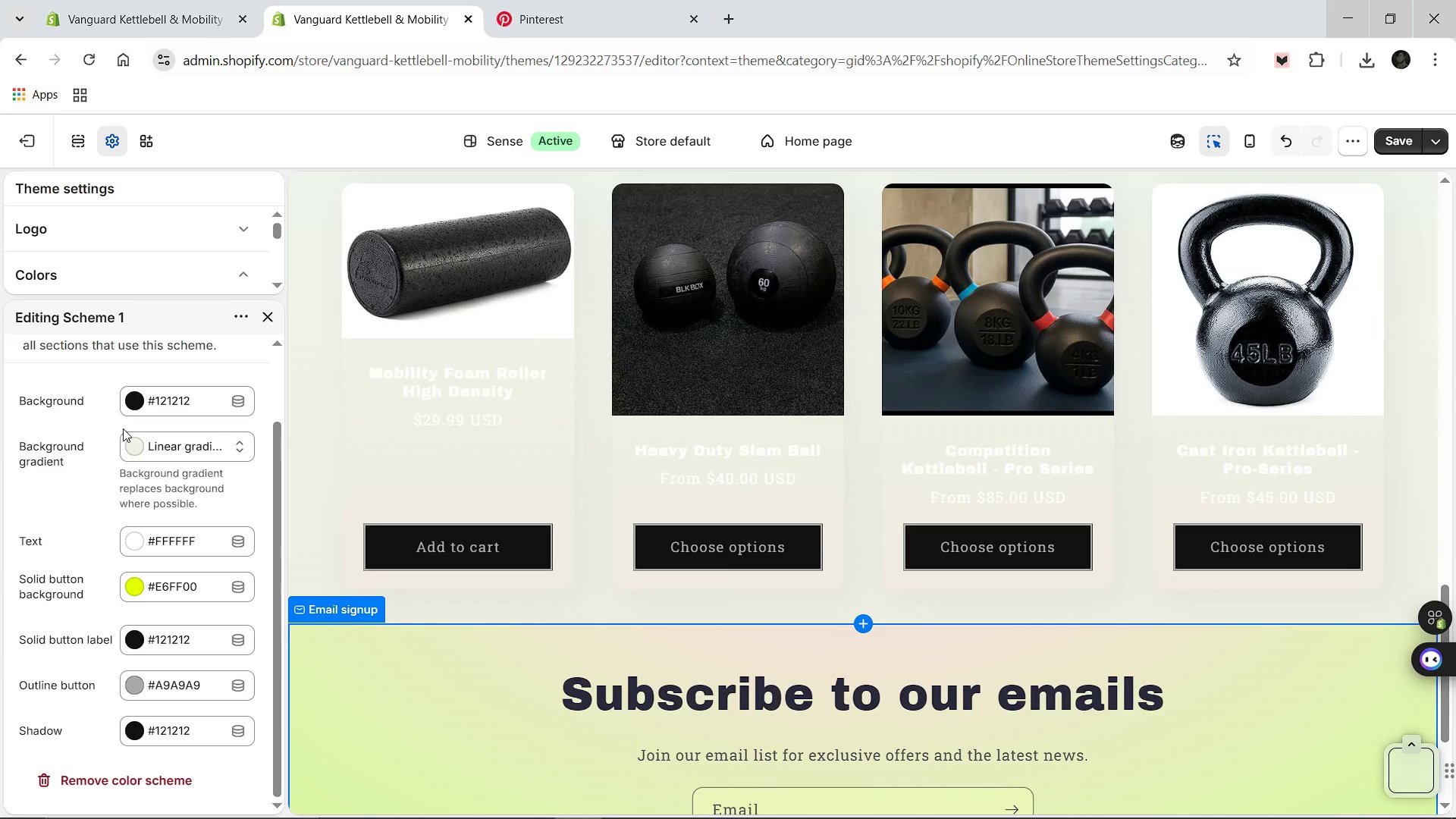 
wait(18.61)
 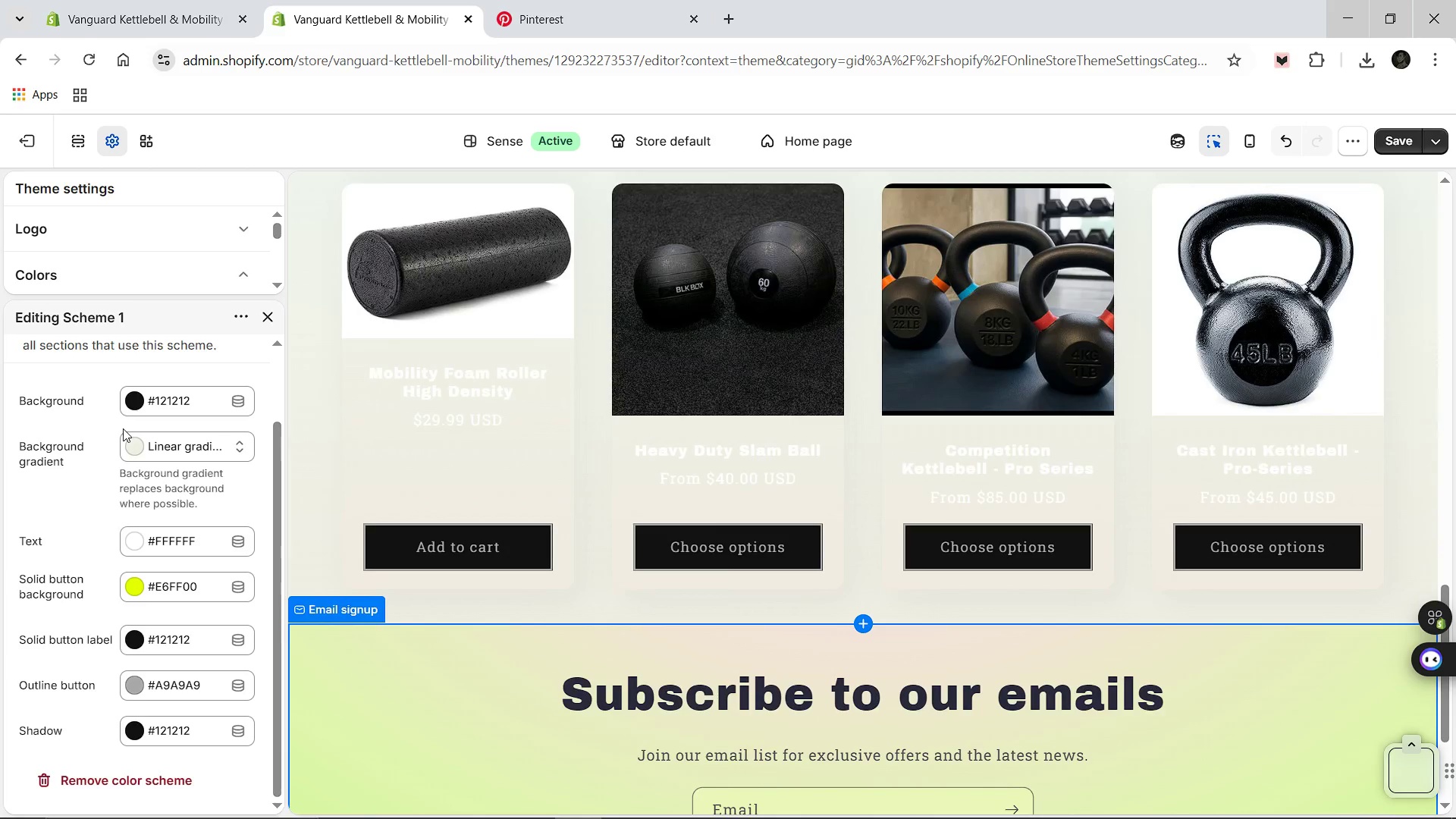 
scroll: coordinate [98, 646], scroll_direction: down, amount: 2.0
 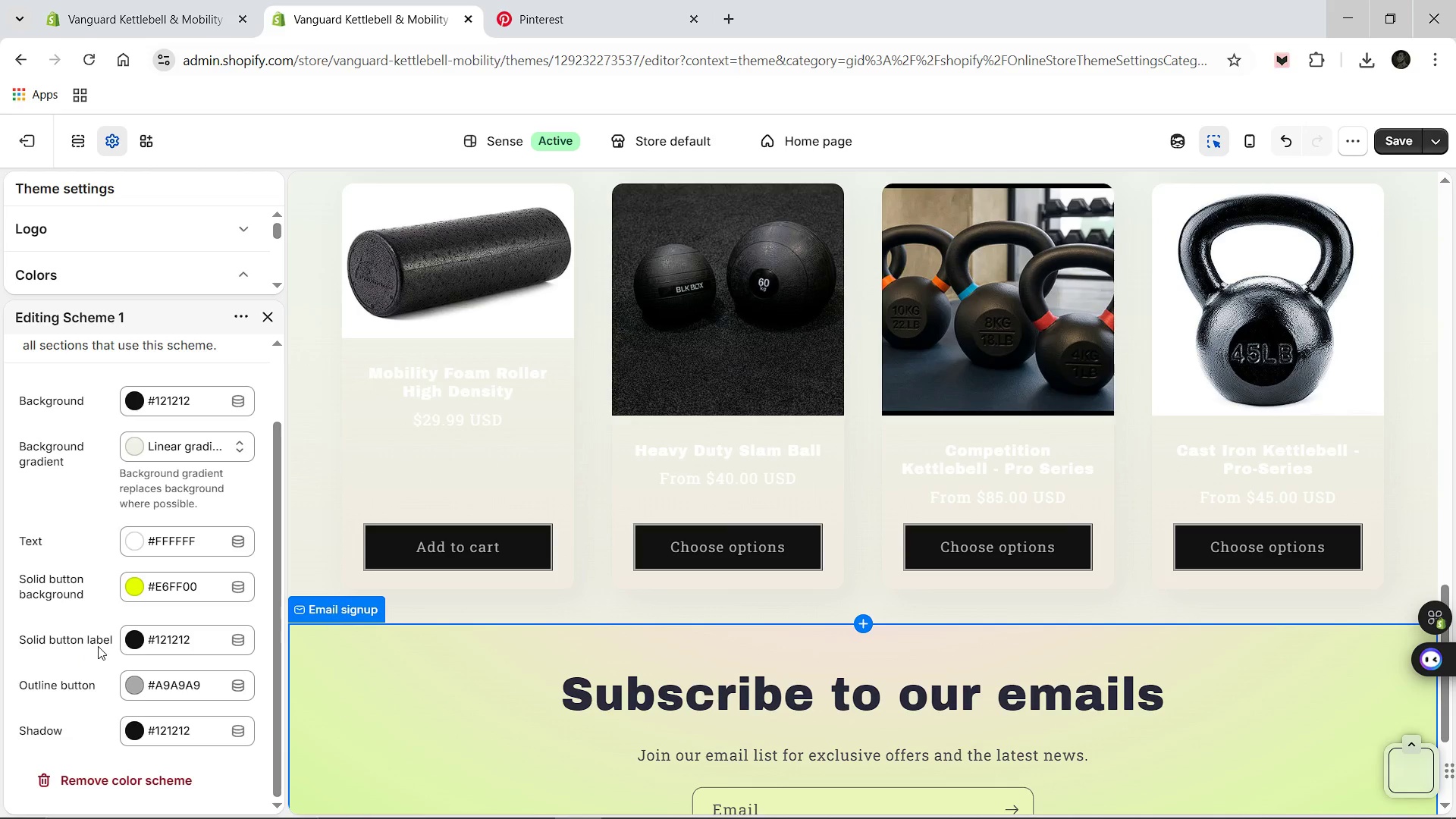 
wait(6.86)
 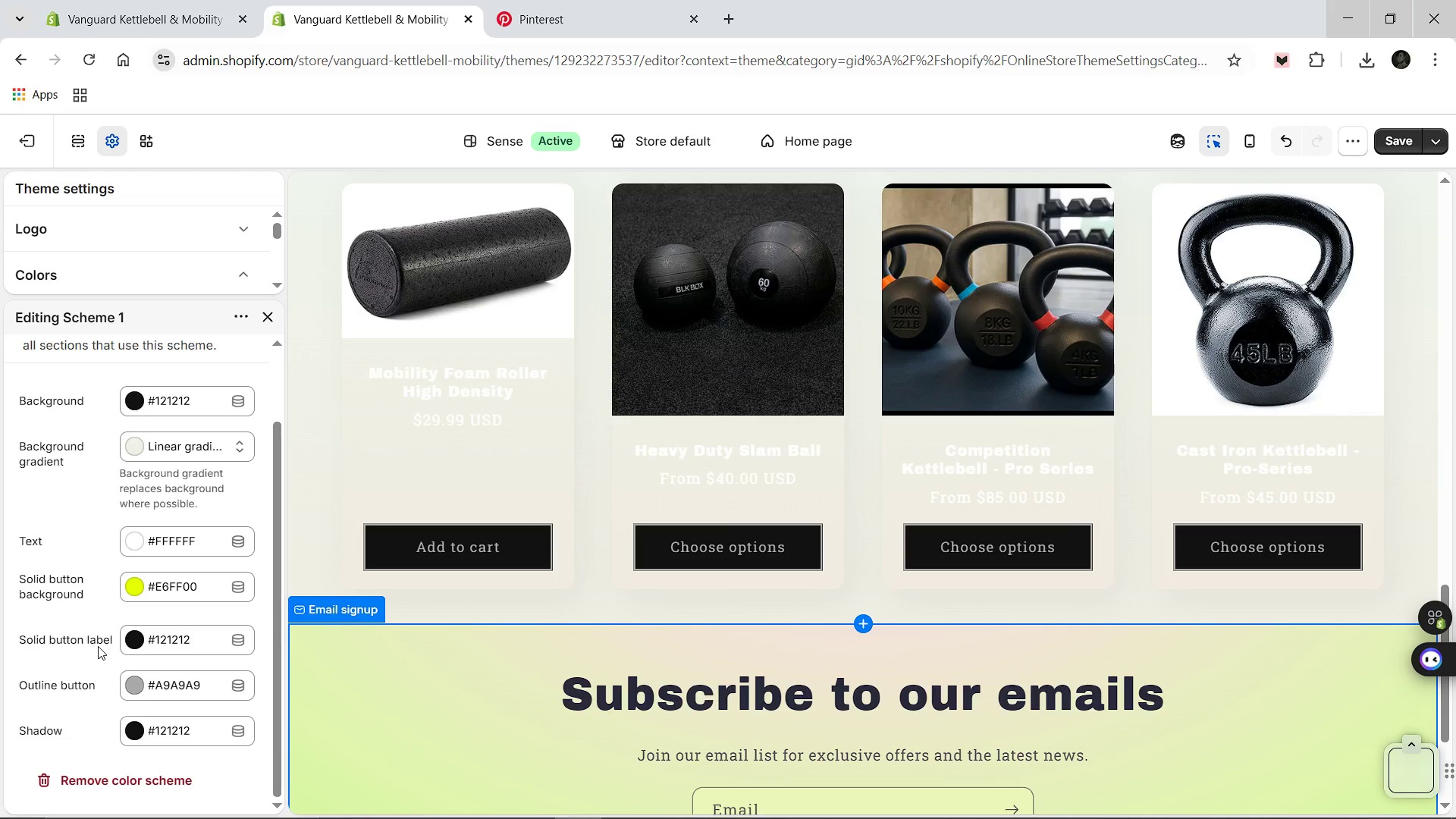 
left_click([177, 720])
 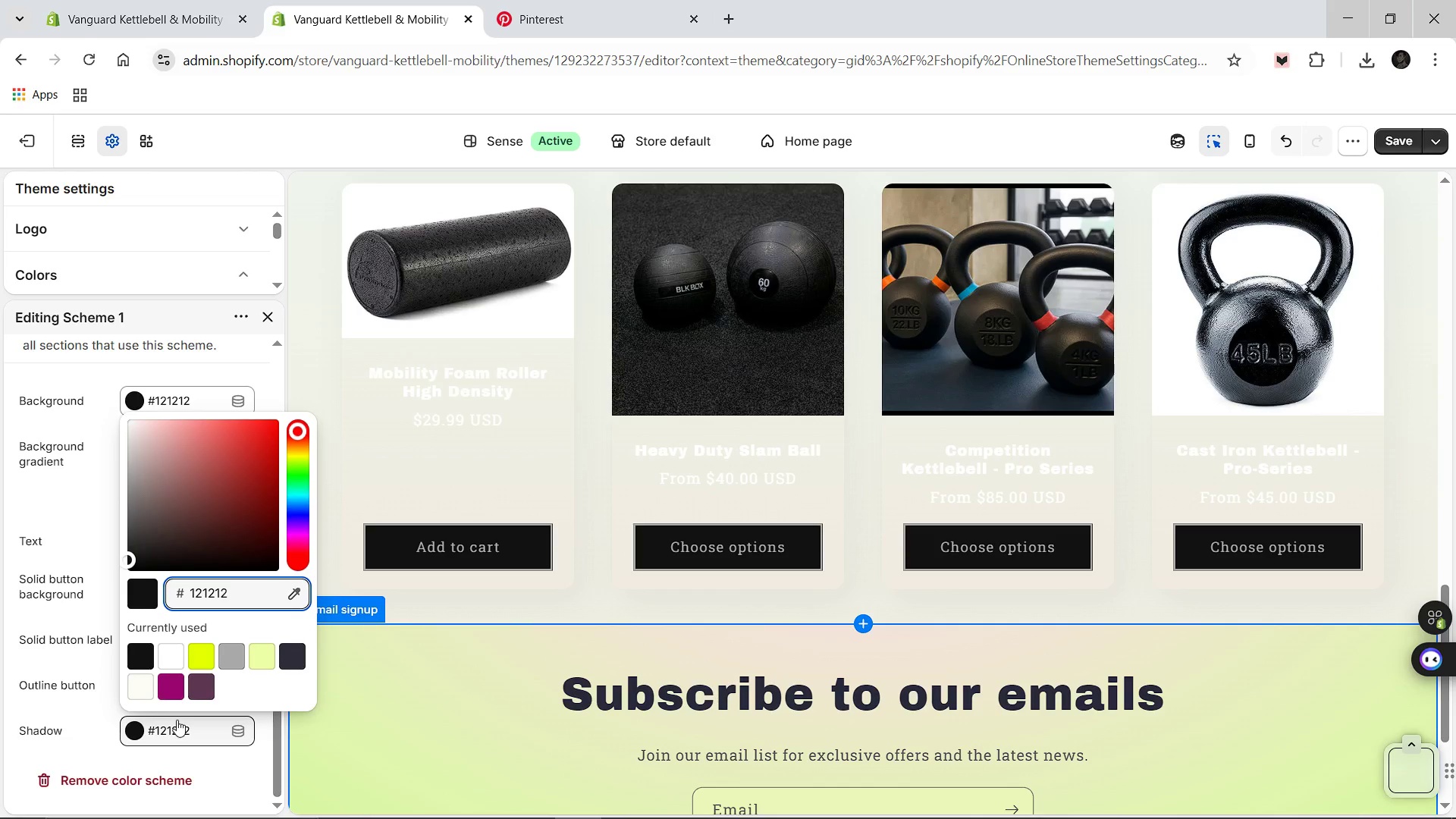 
wait(5.38)
 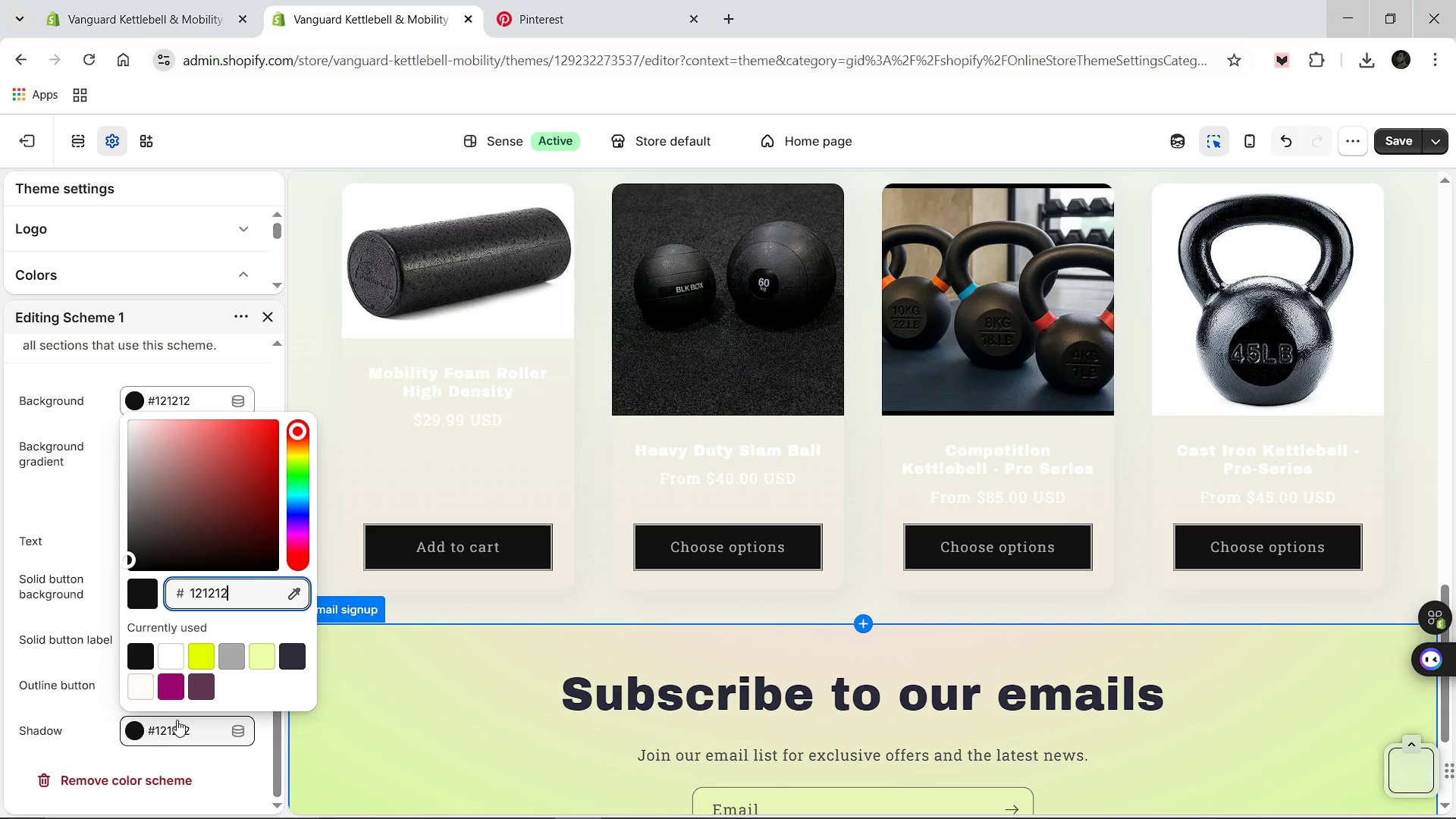 
key(Control+ControlLeft)
 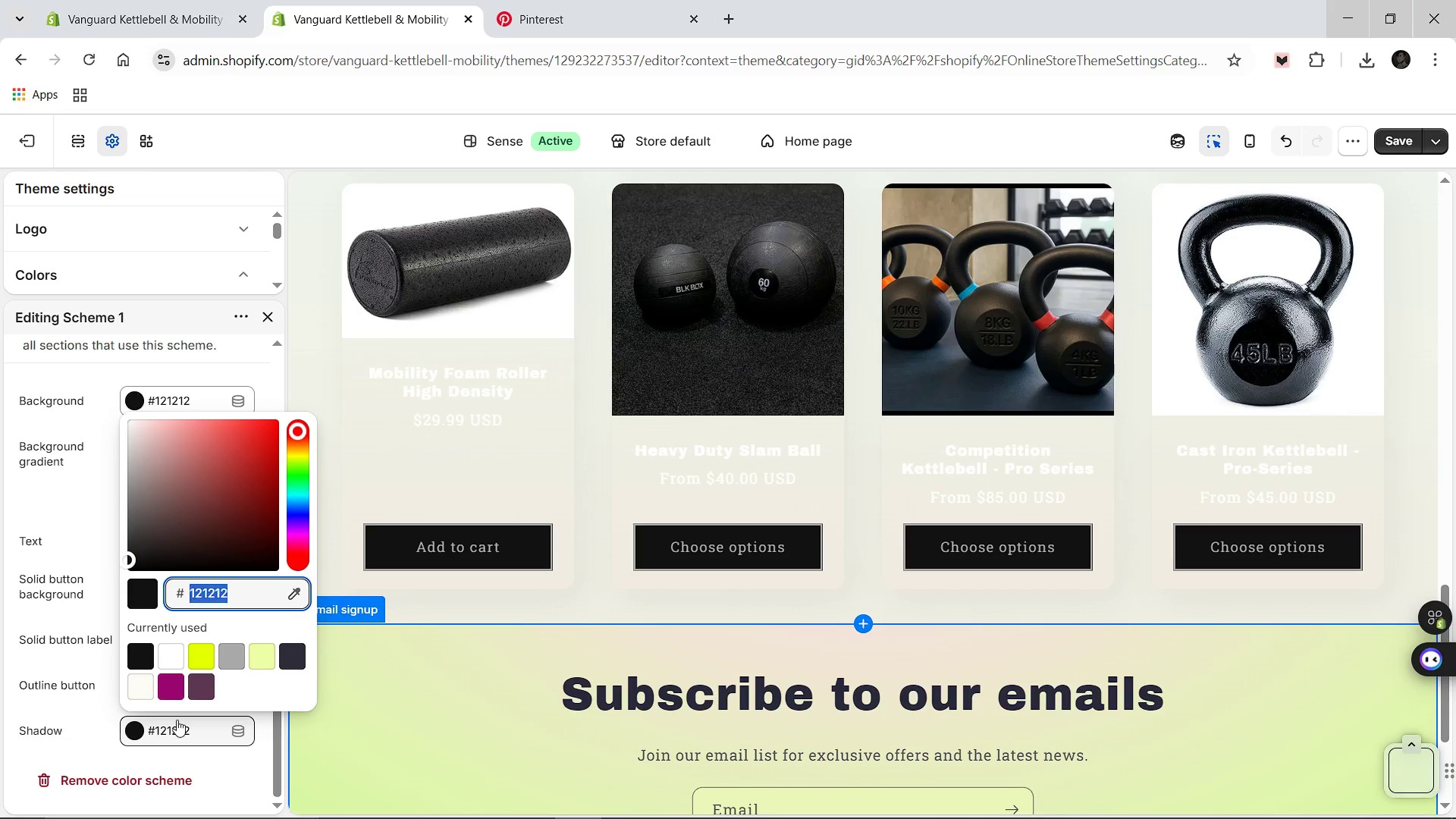 
key(Control+A)
 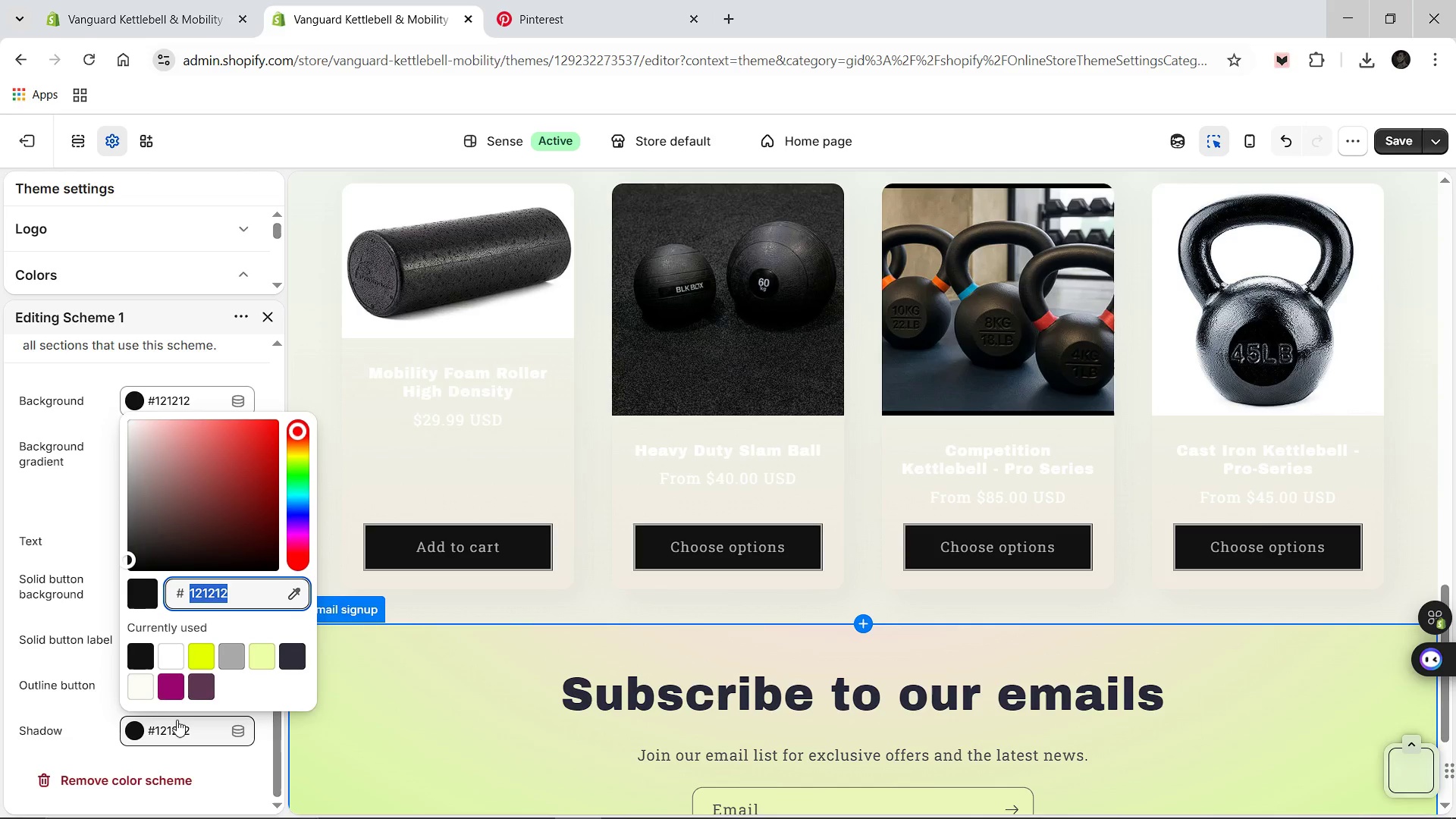 
wait(5.06)
 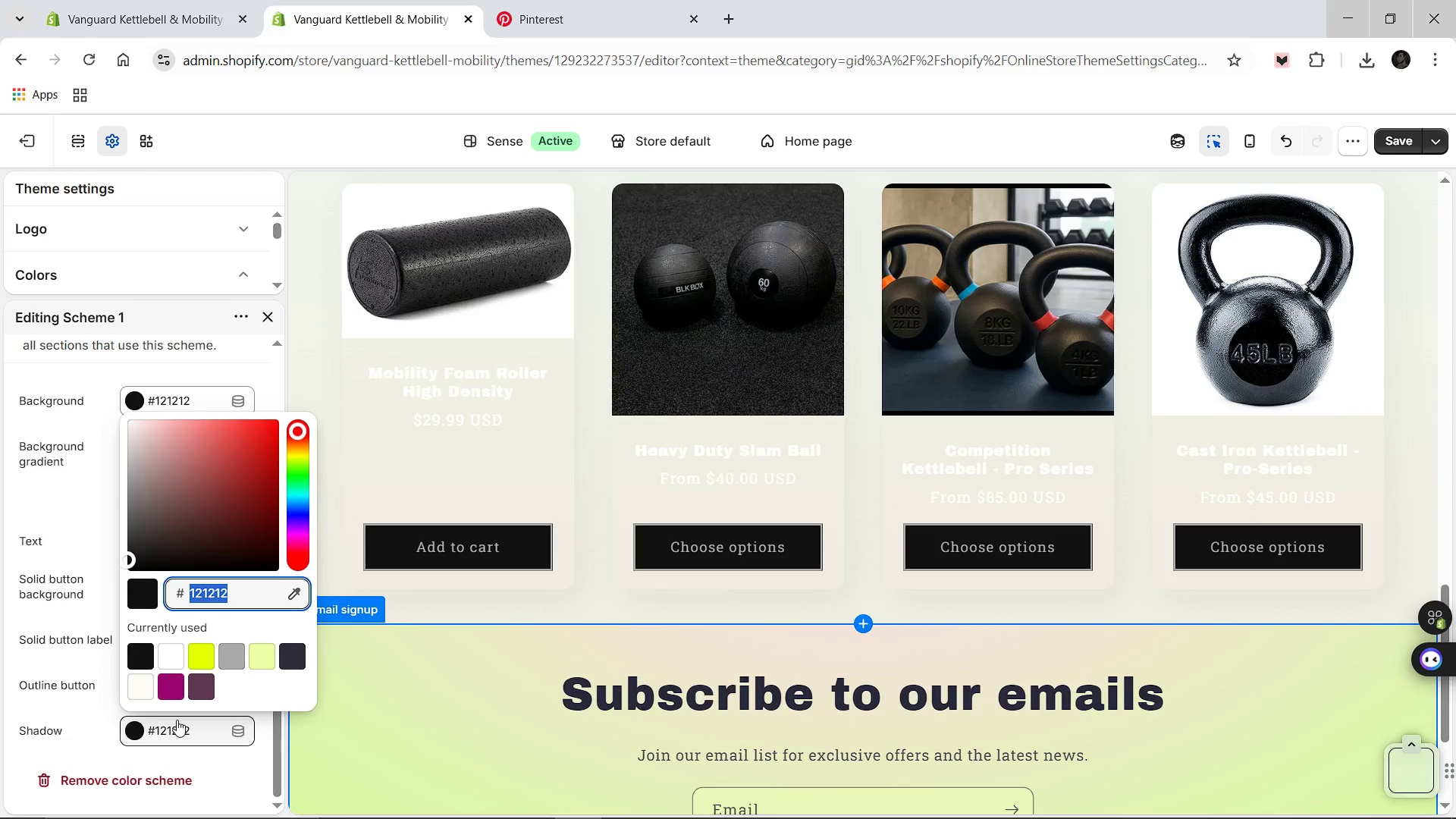 
type(000000)
key(Backspace)
 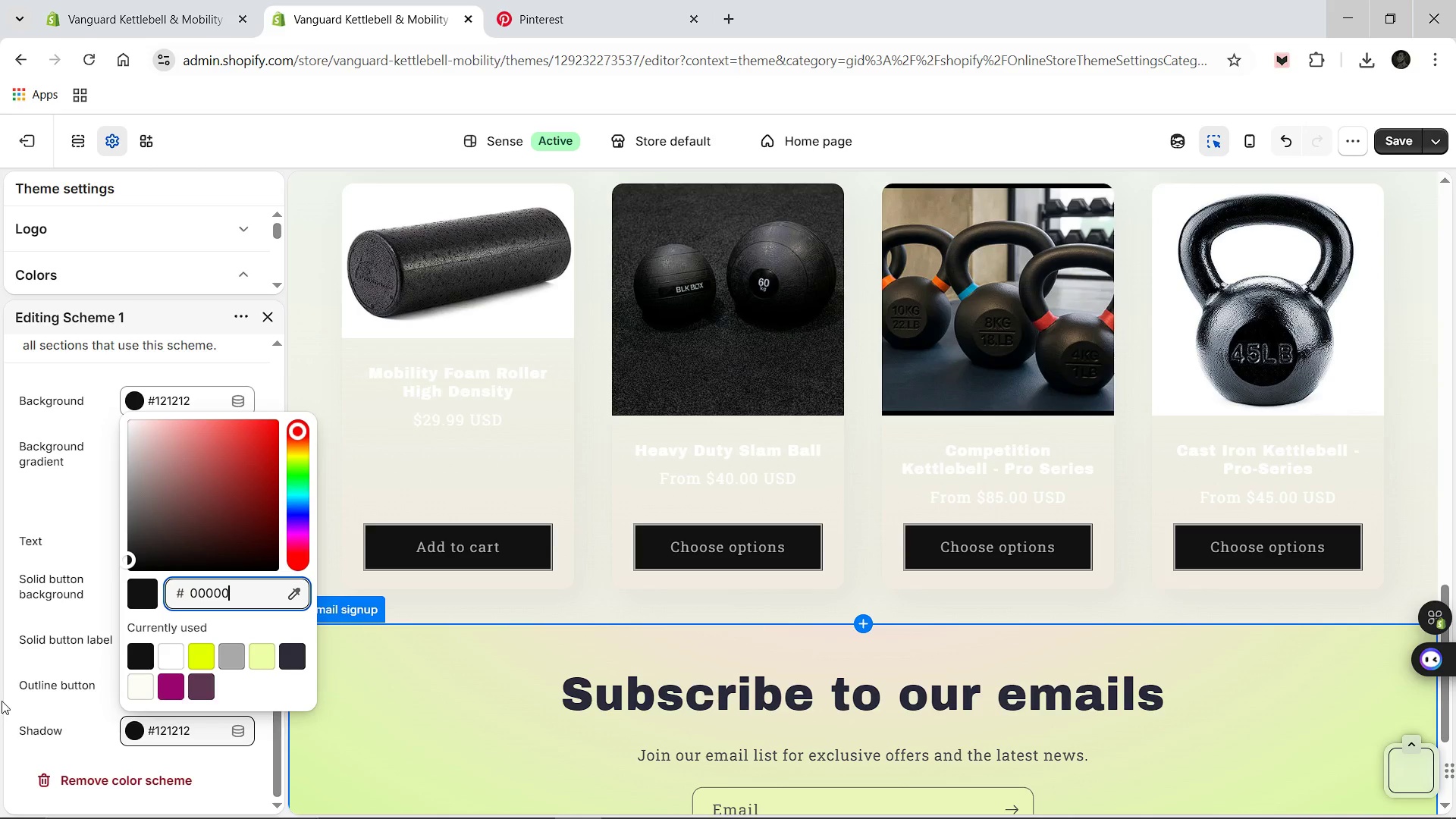 
left_click([9, 695])
 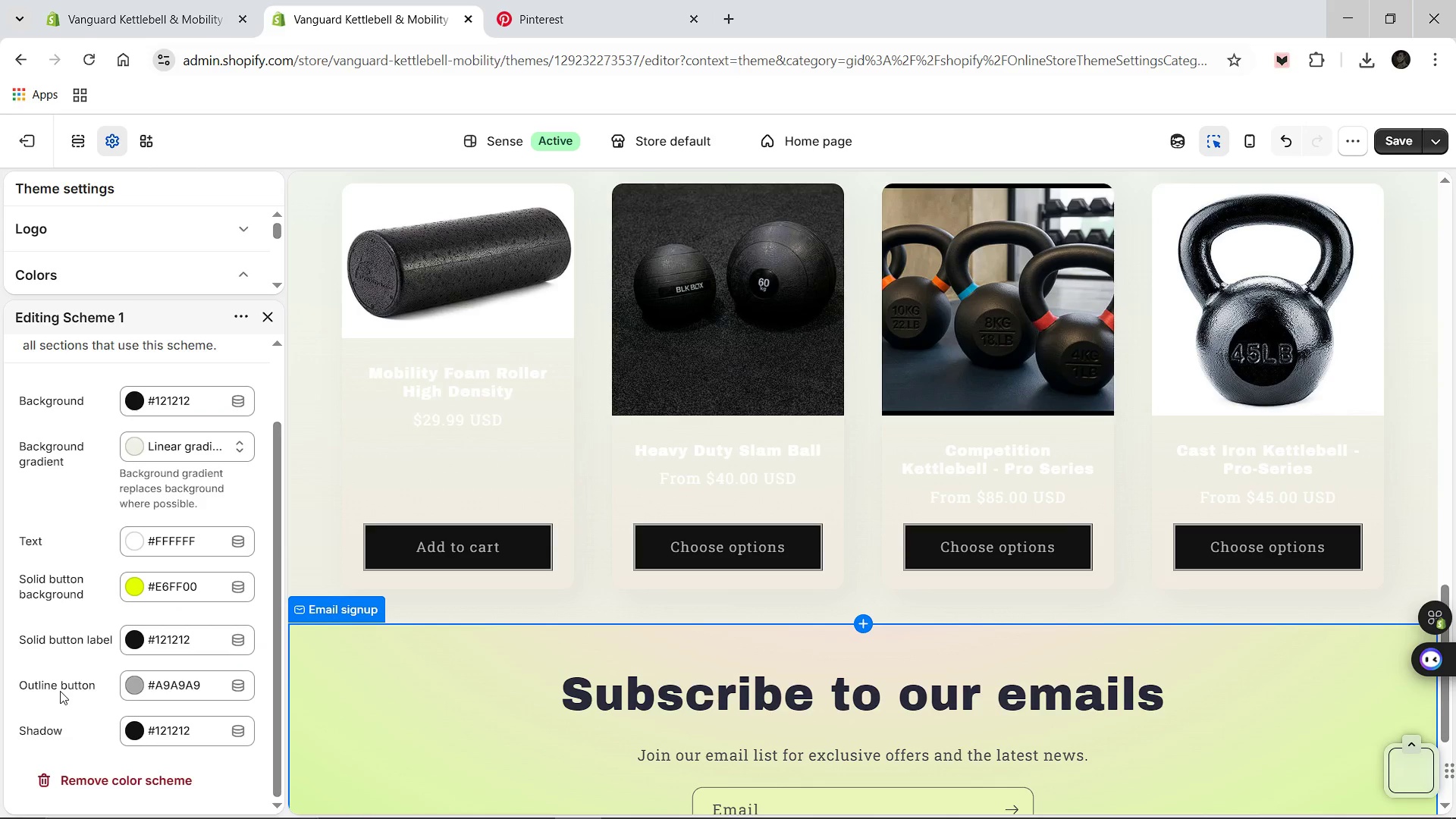 
wait(17.11)
 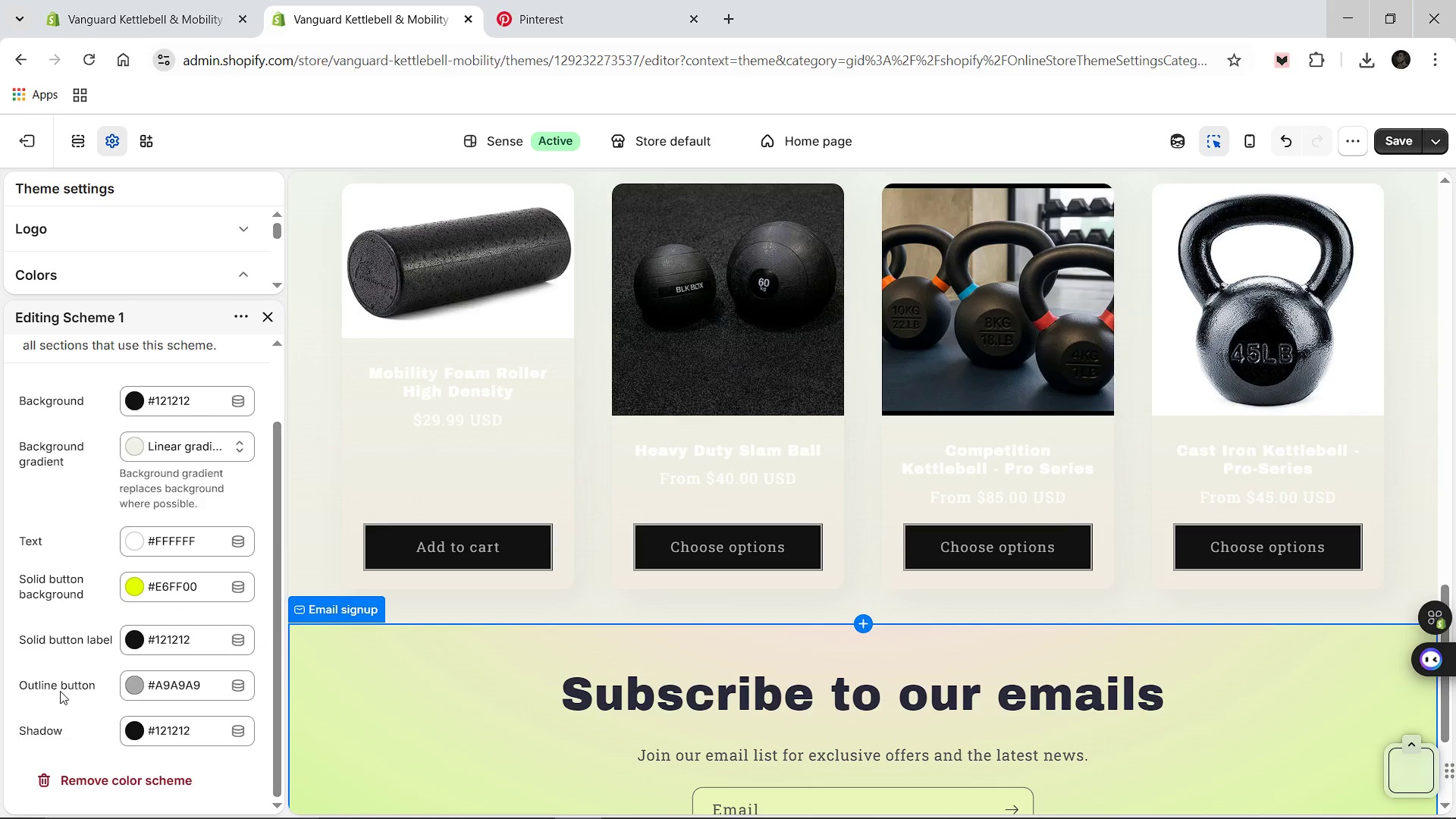 
left_click([246, 278])
 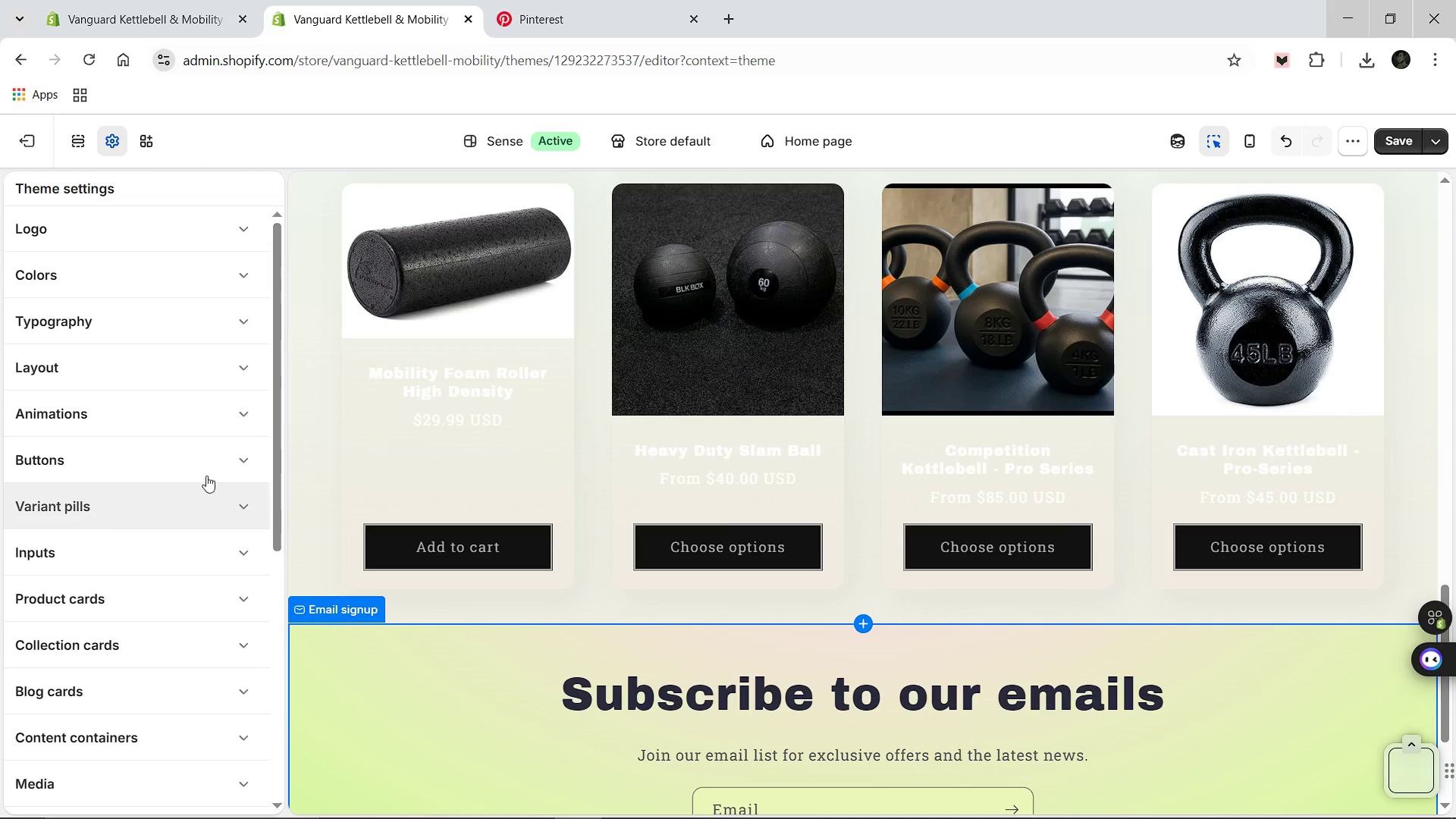 
left_click([242, 460])
 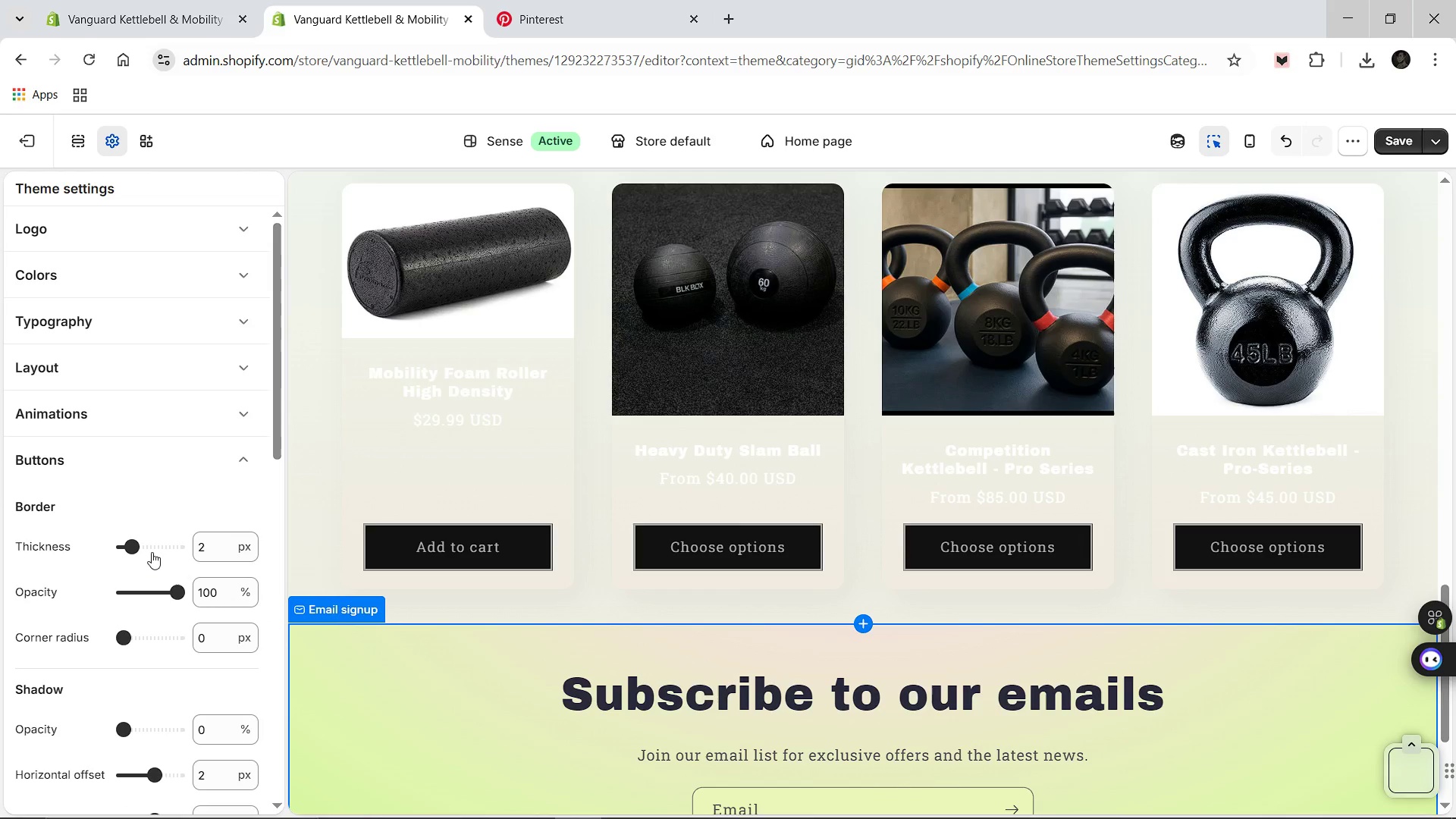 
scroll: coordinate [151, 552], scroll_direction: down, amount: 4.0
 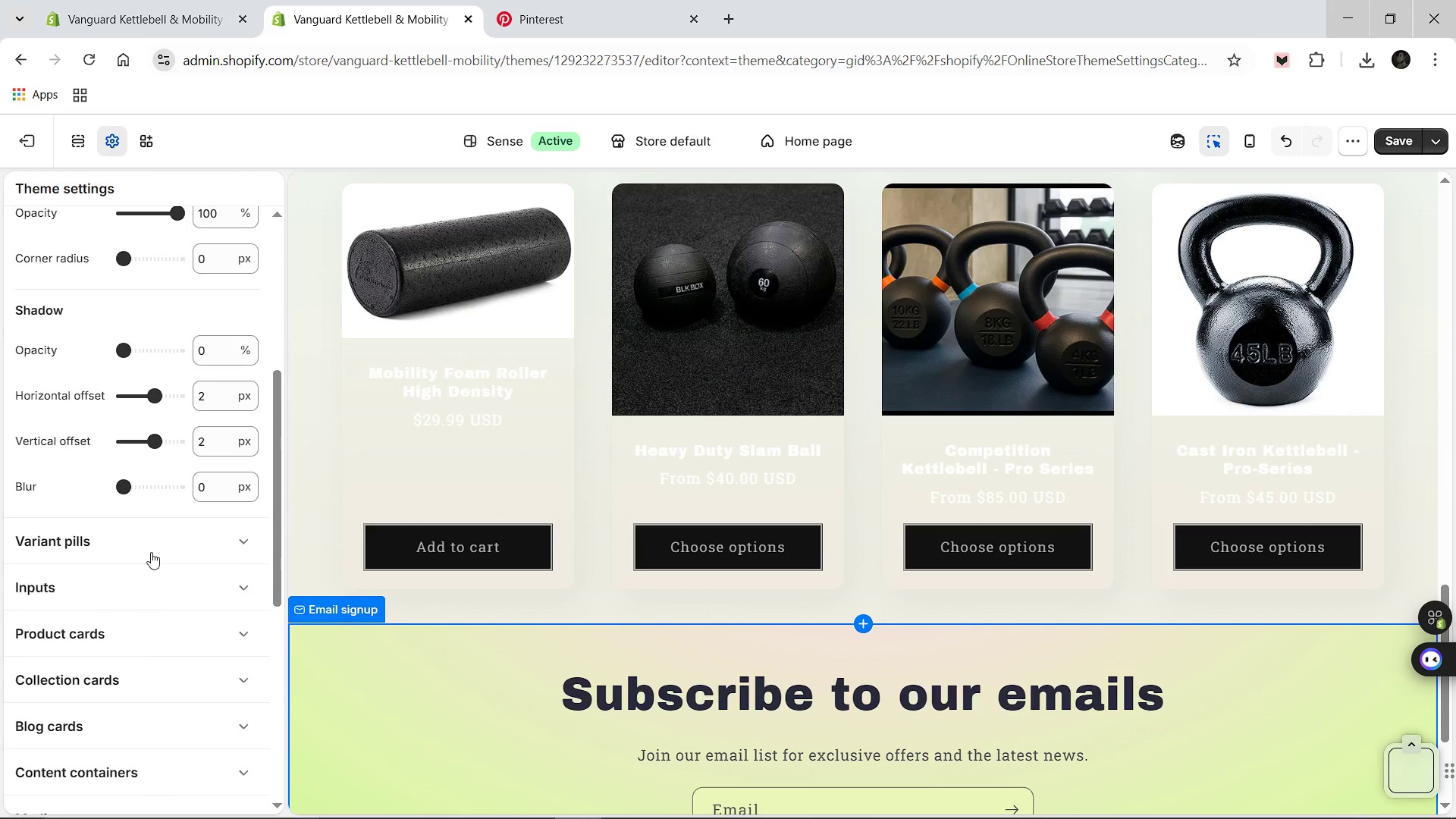 
wait(19.9)
 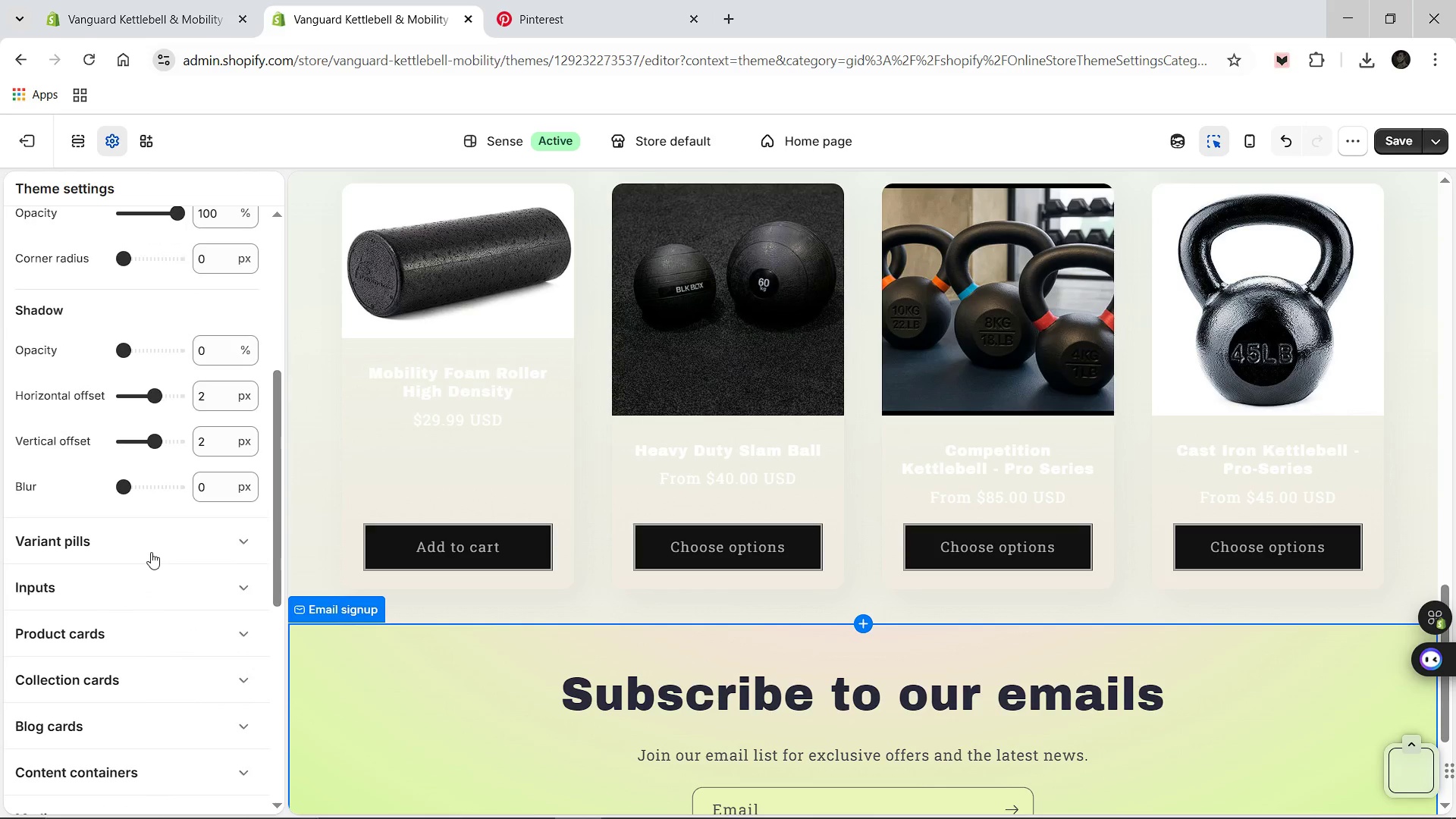 
scroll: coordinate [113, 328], scroll_direction: up, amount: 4.0
 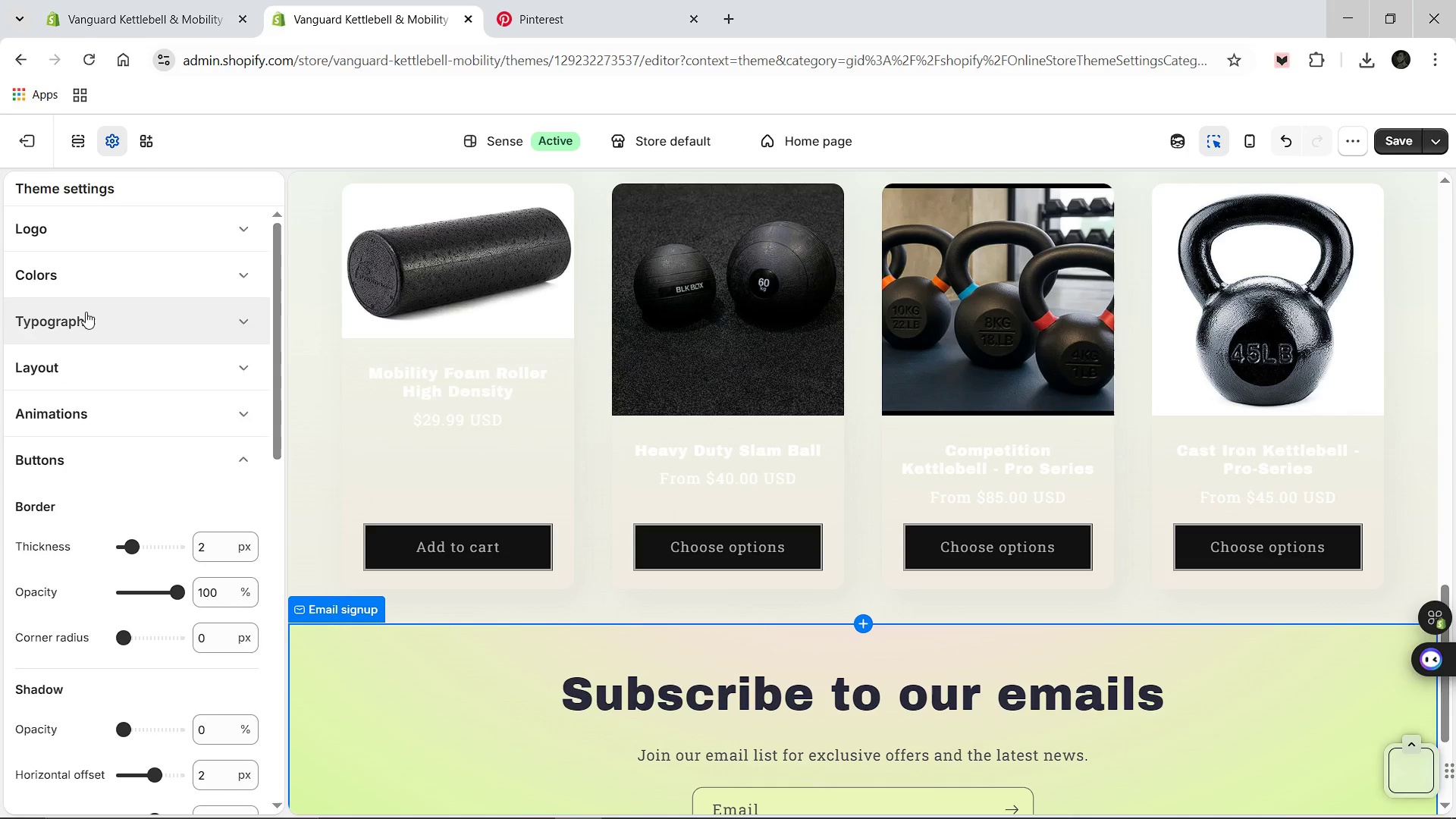 
left_click([61, 276])
 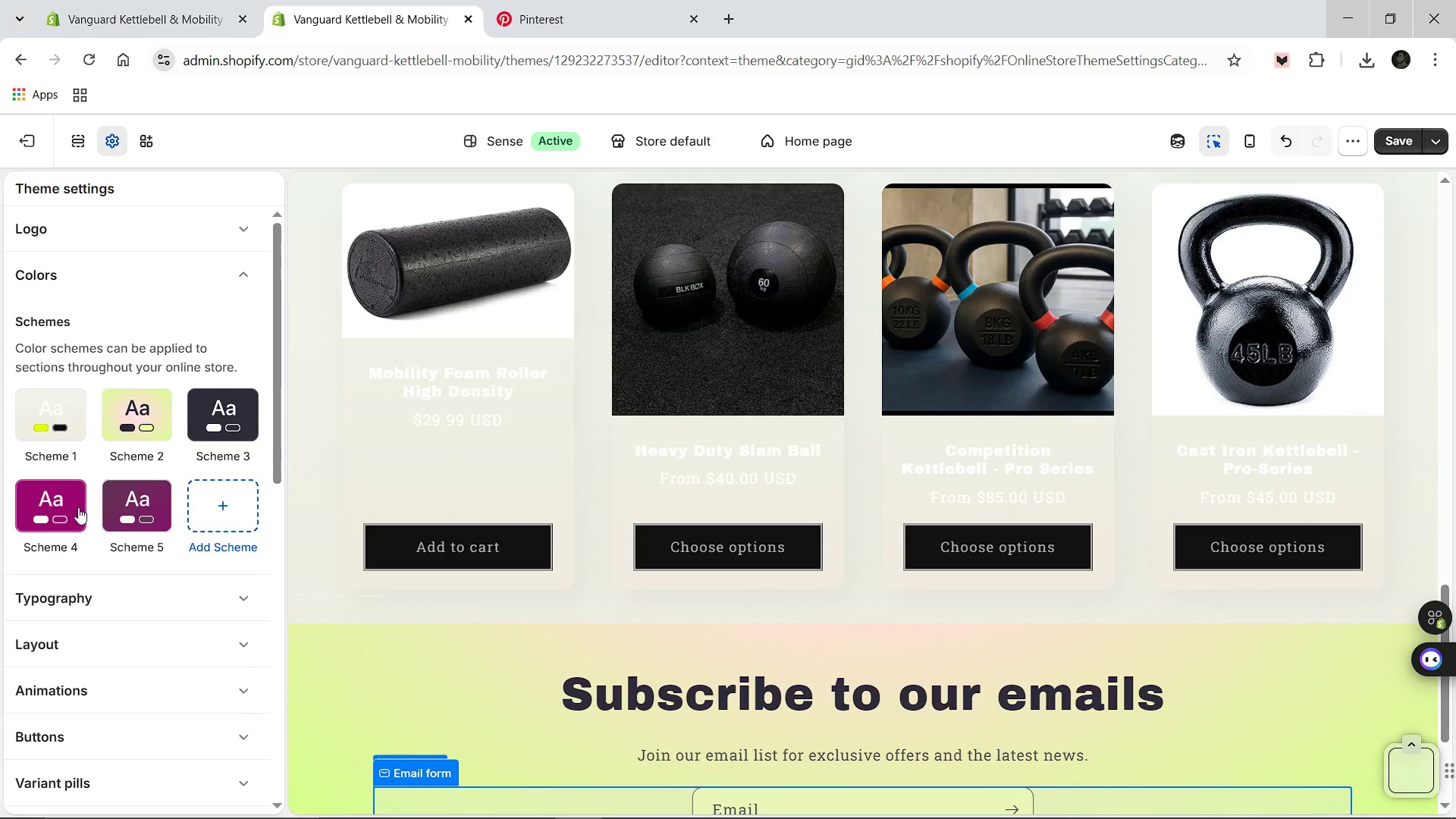 
left_click([67, 507])
 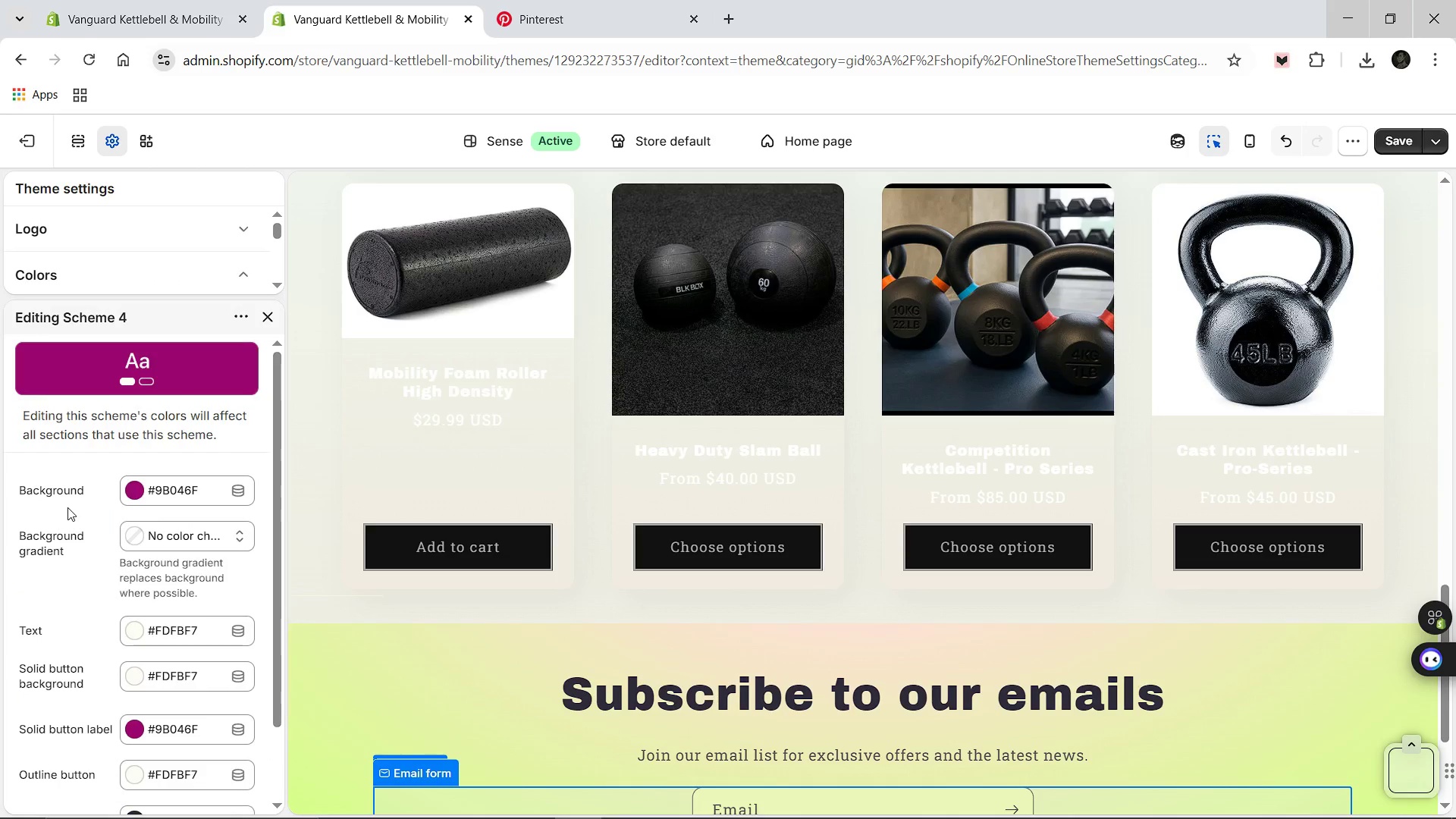 
scroll: coordinate [133, 448], scroll_direction: up, amount: 3.0
 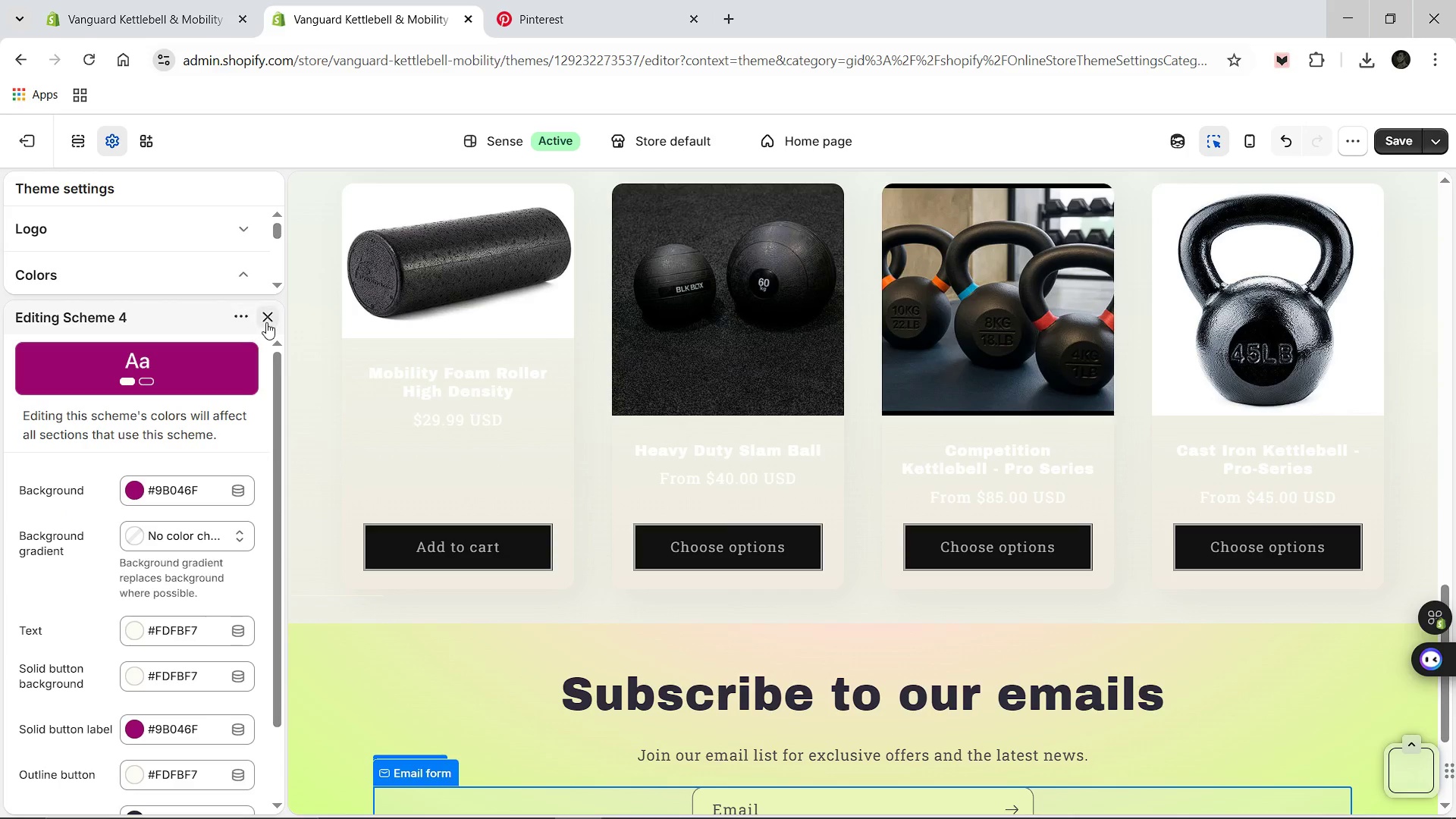 
left_click([266, 322])
 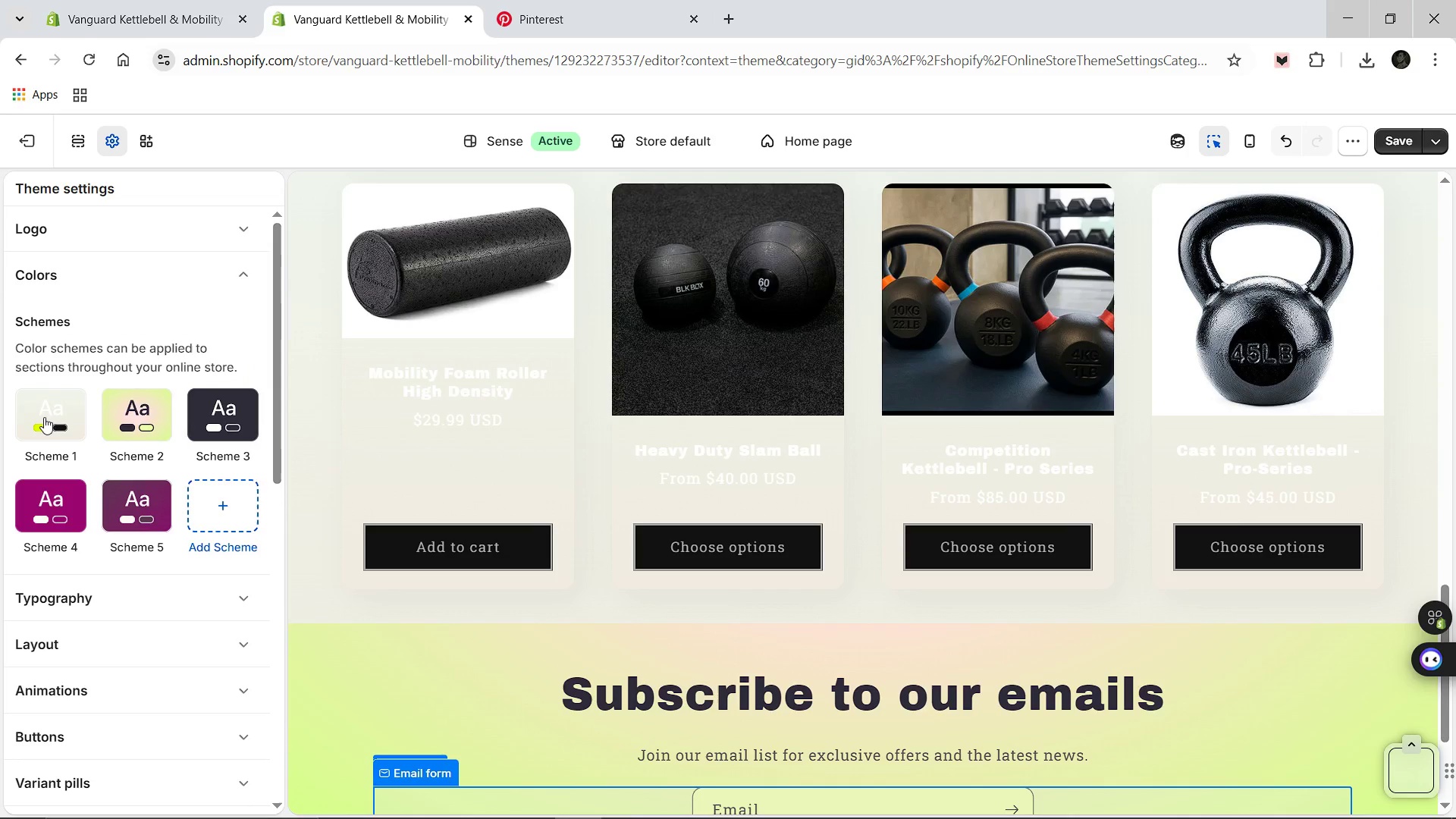 
left_click([44, 417])
 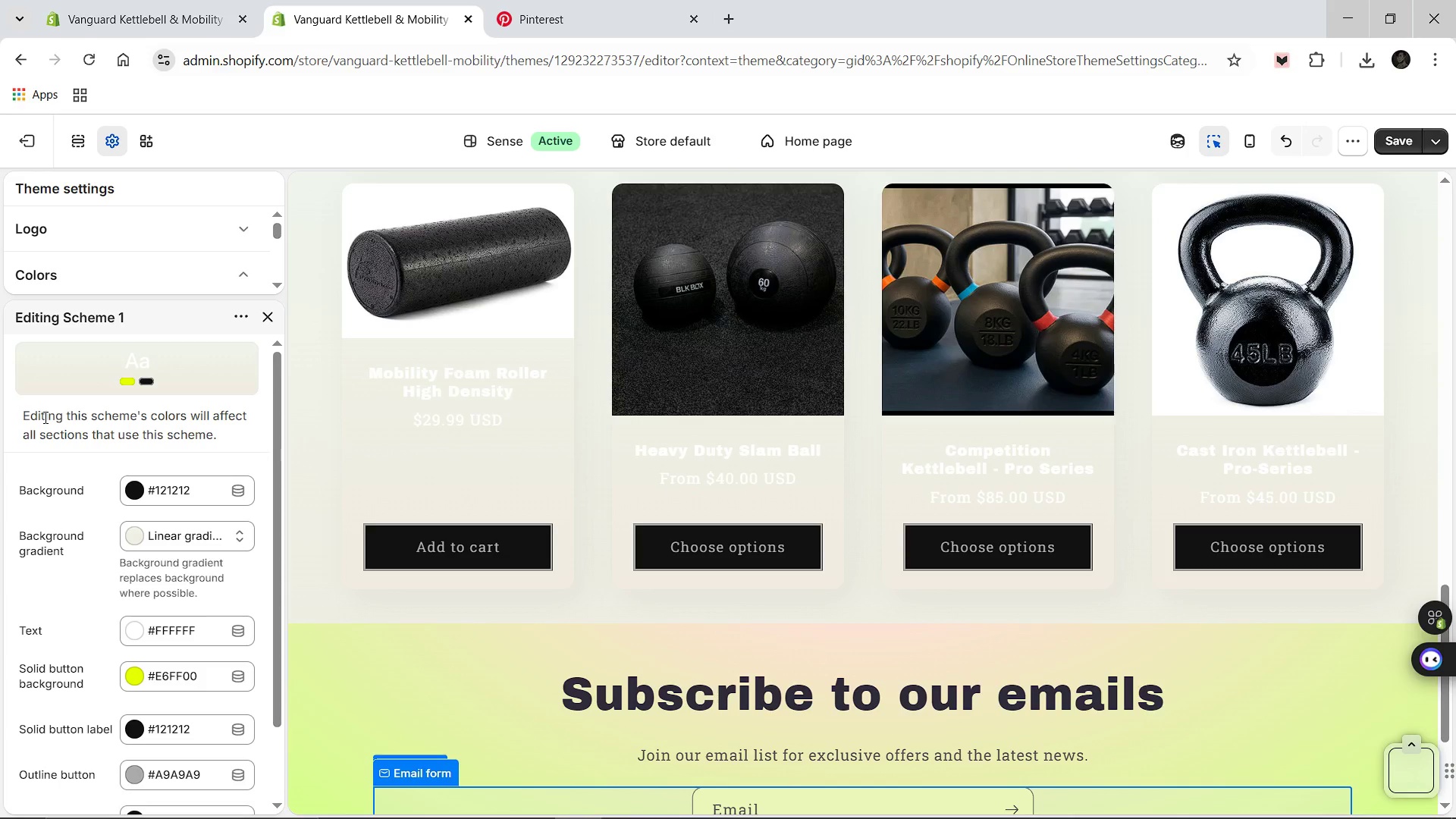 
wait(58.66)
 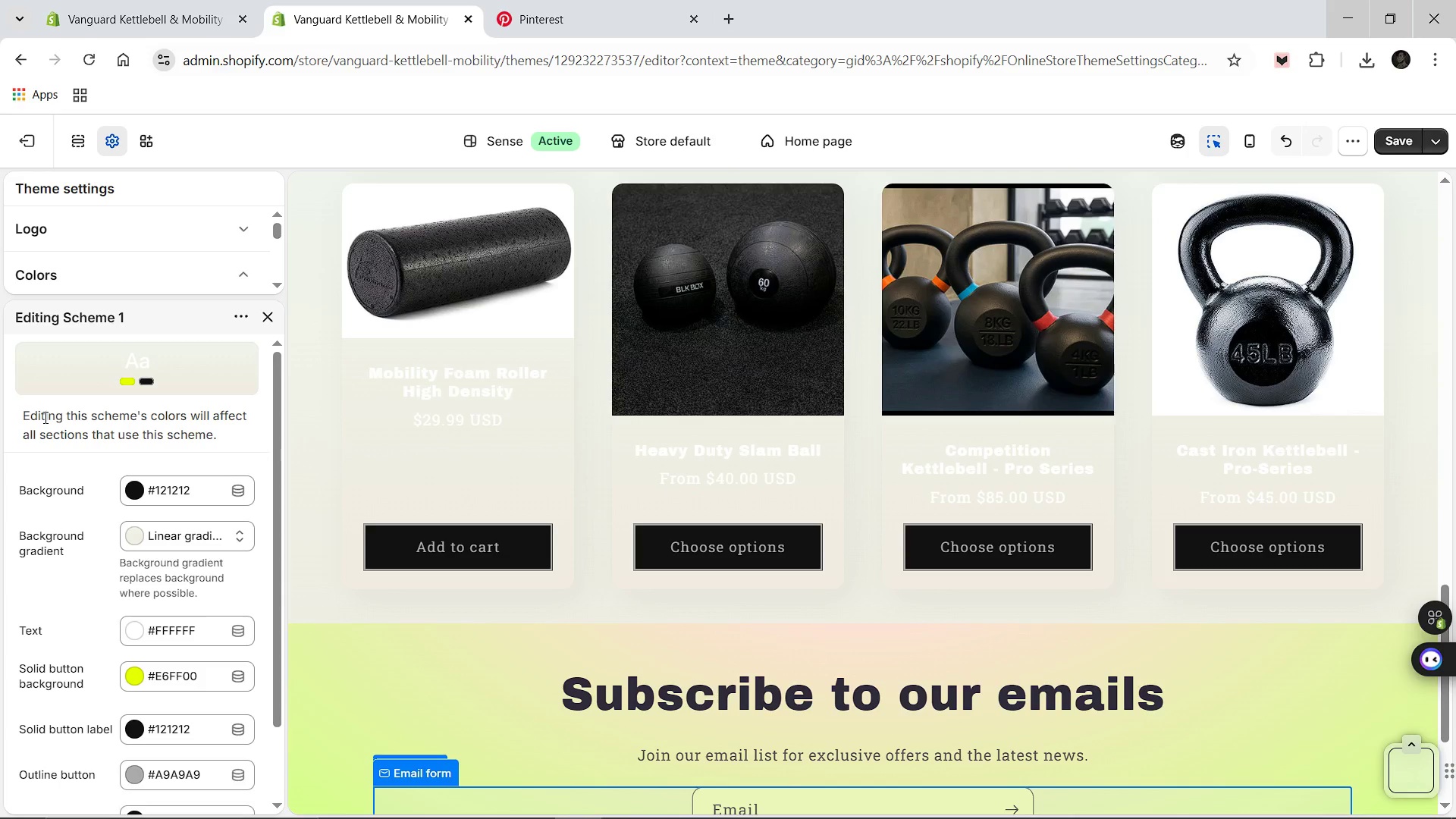 
left_click([717, 800])